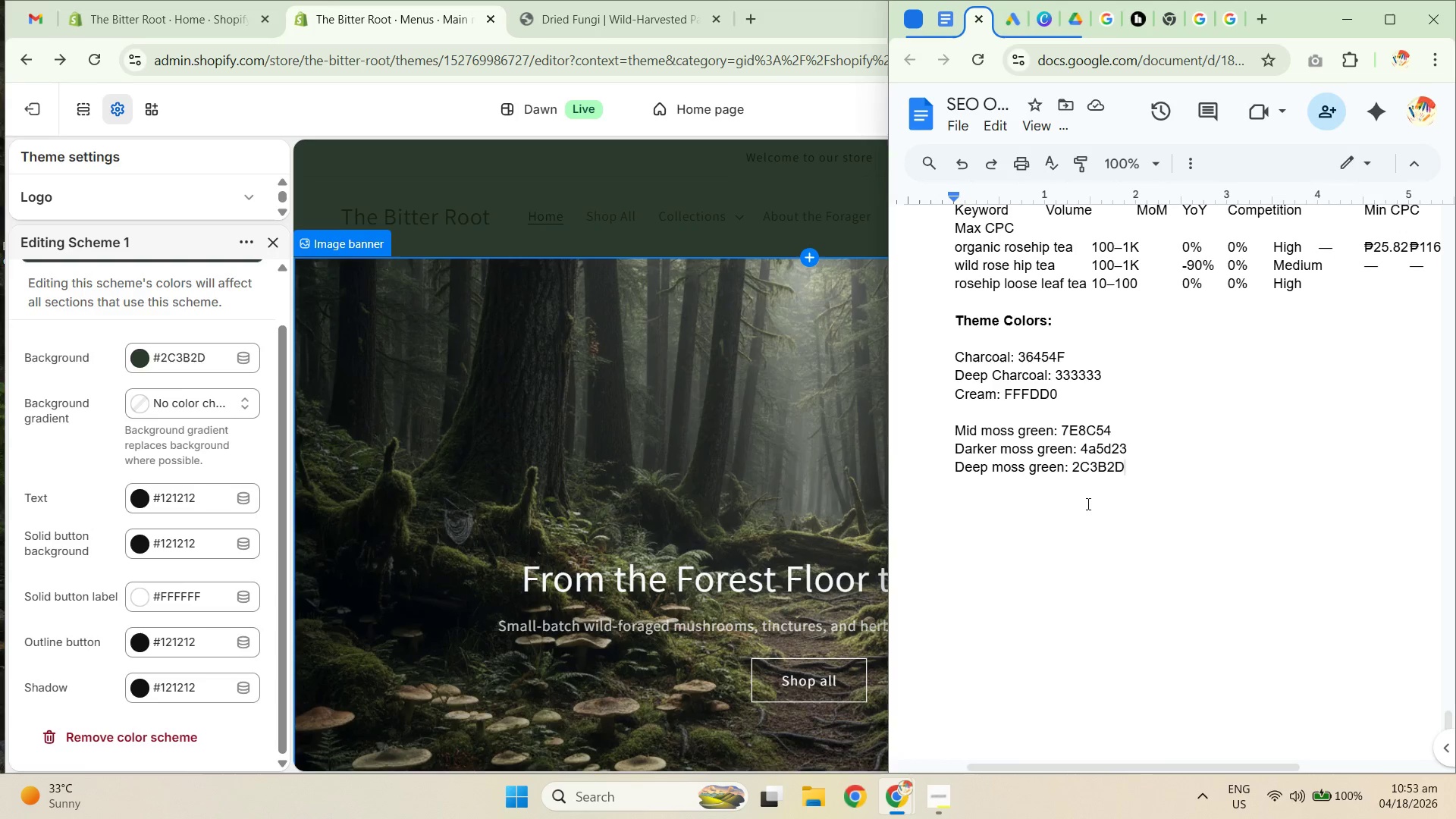 
left_click([1126, 466])
 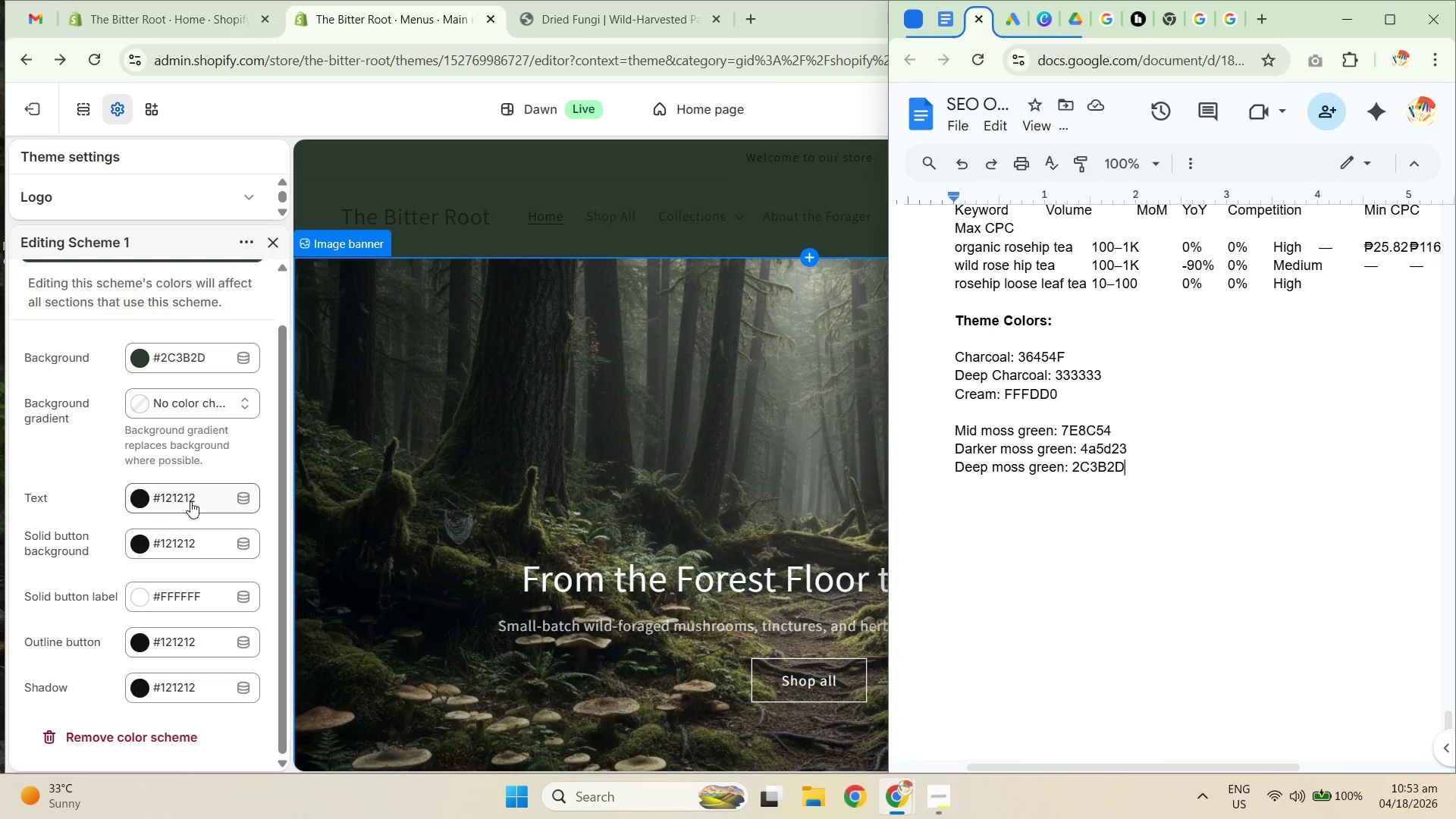 
wait(16.95)
 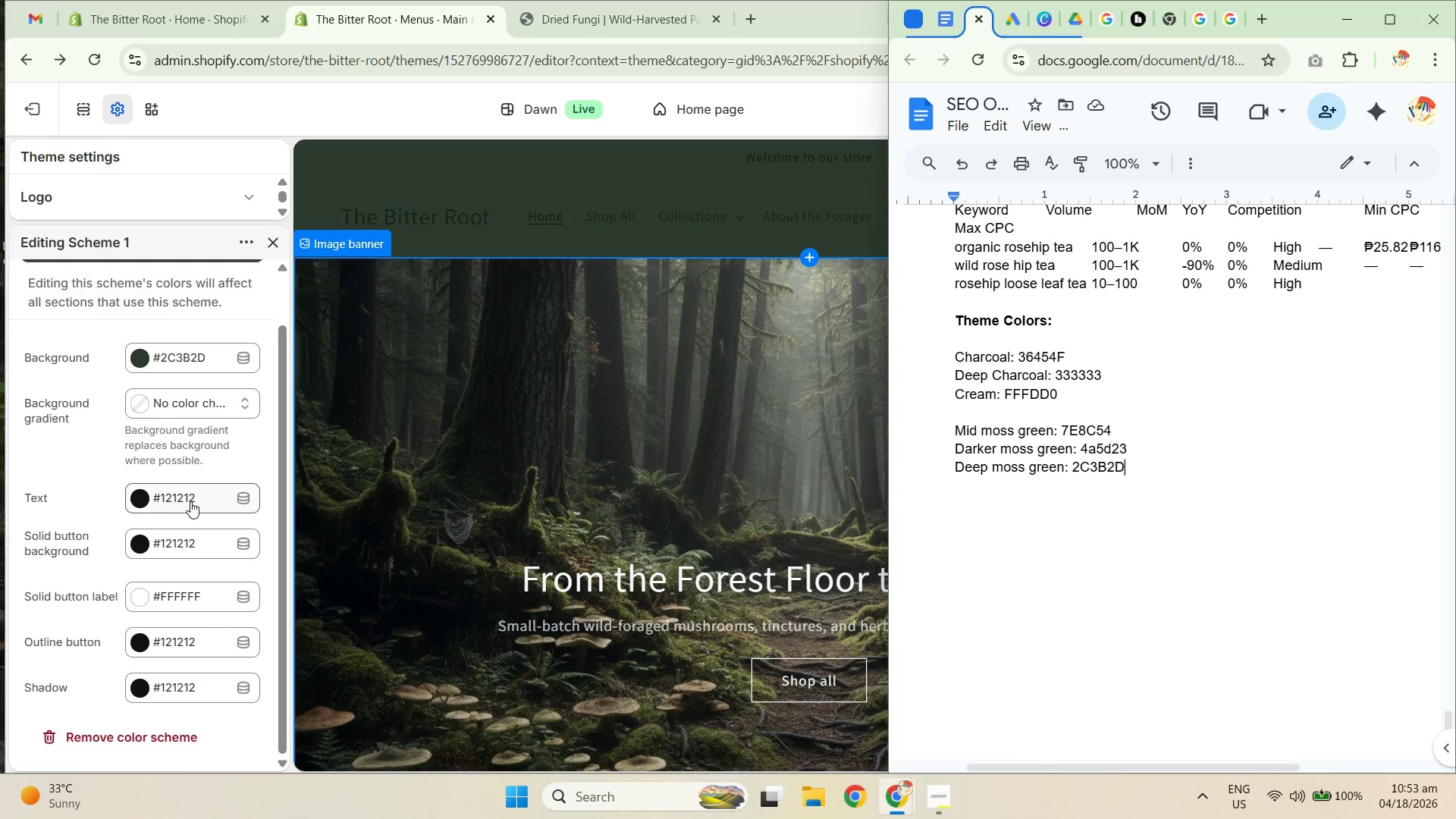 
scroll: coordinate [711, 517], scroll_direction: down, amount: 7.0
 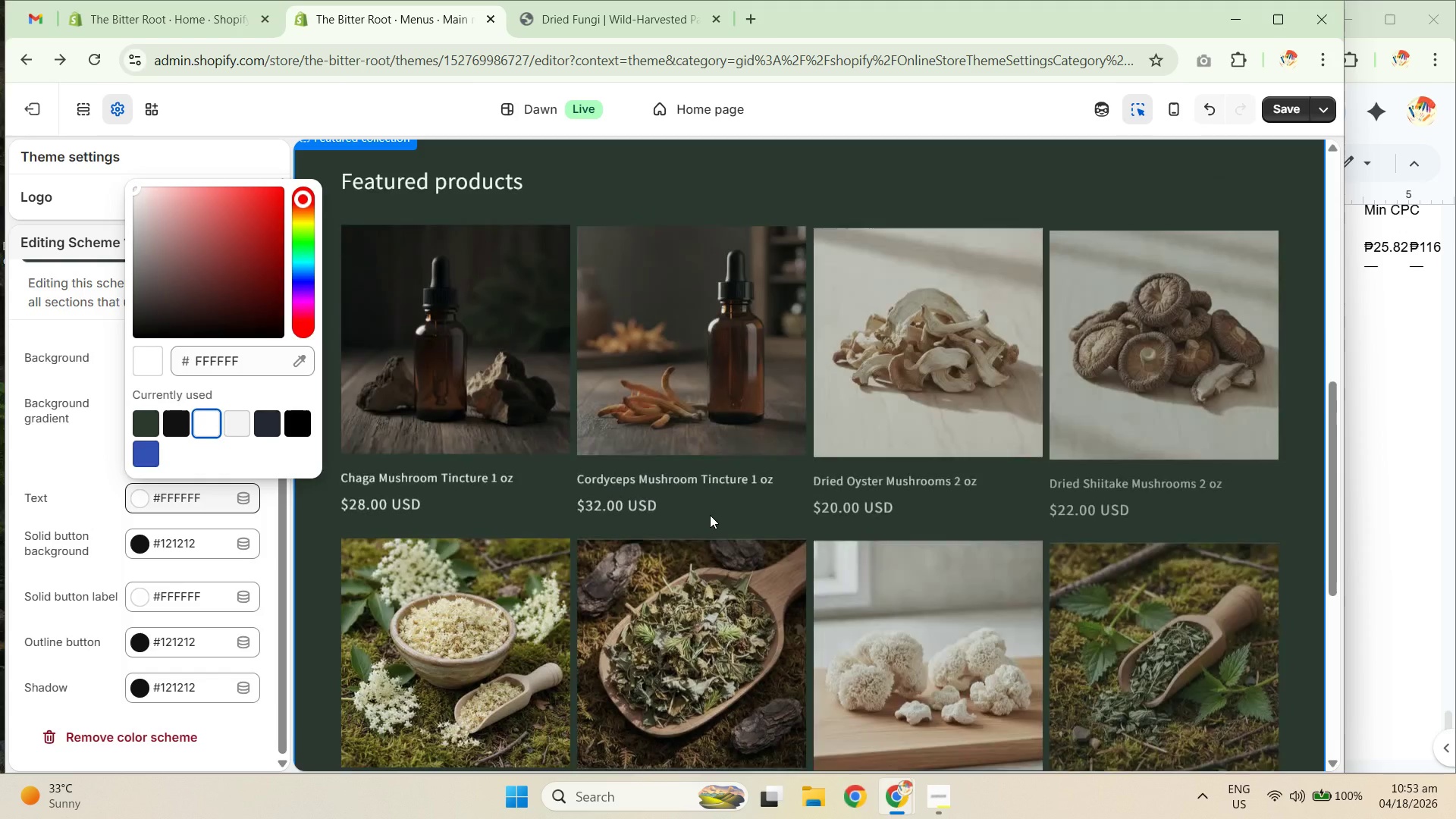 
scroll: coordinate [711, 488], scroll_direction: up, amount: 6.0
 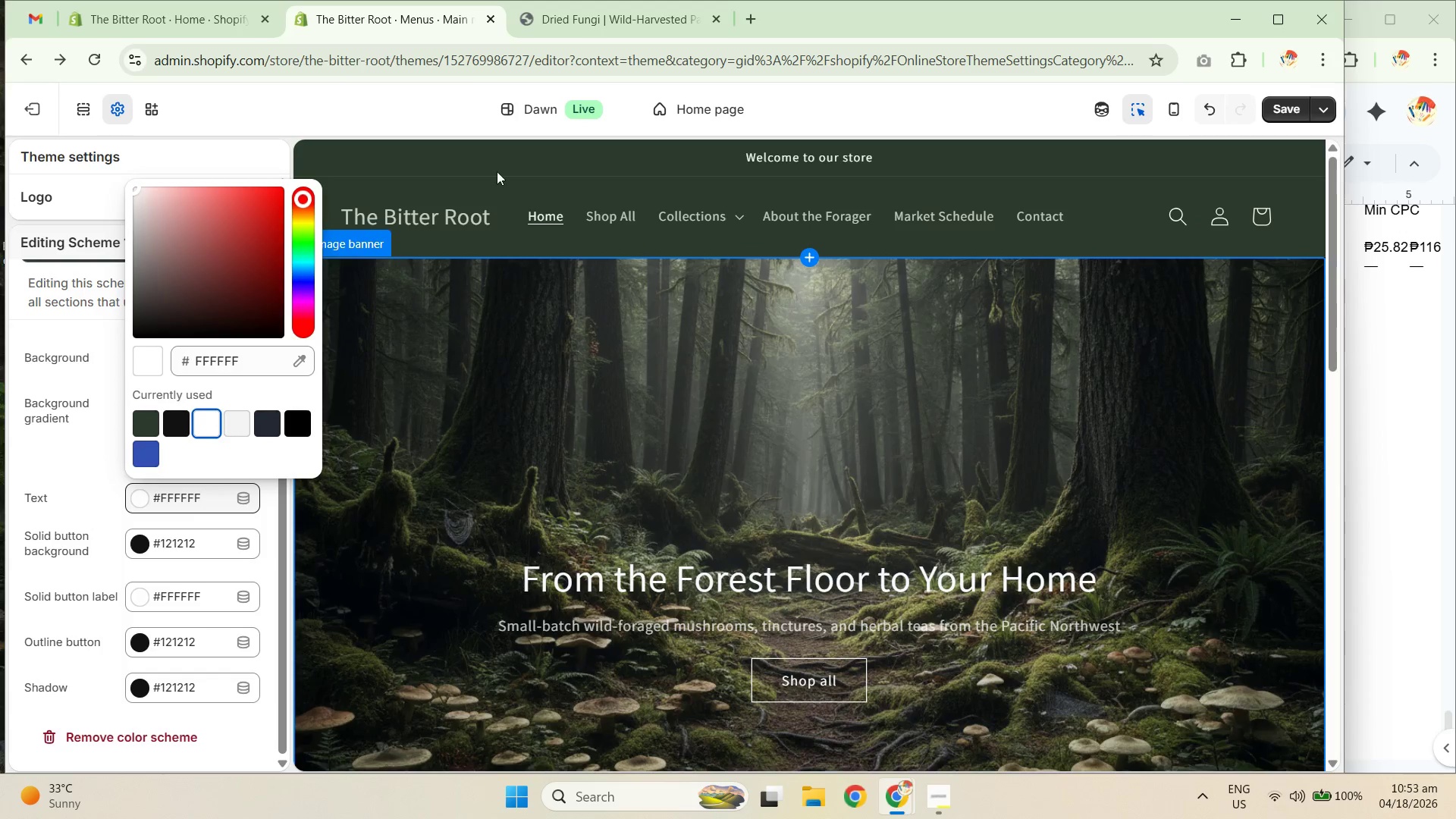 
left_click([500, 162])
 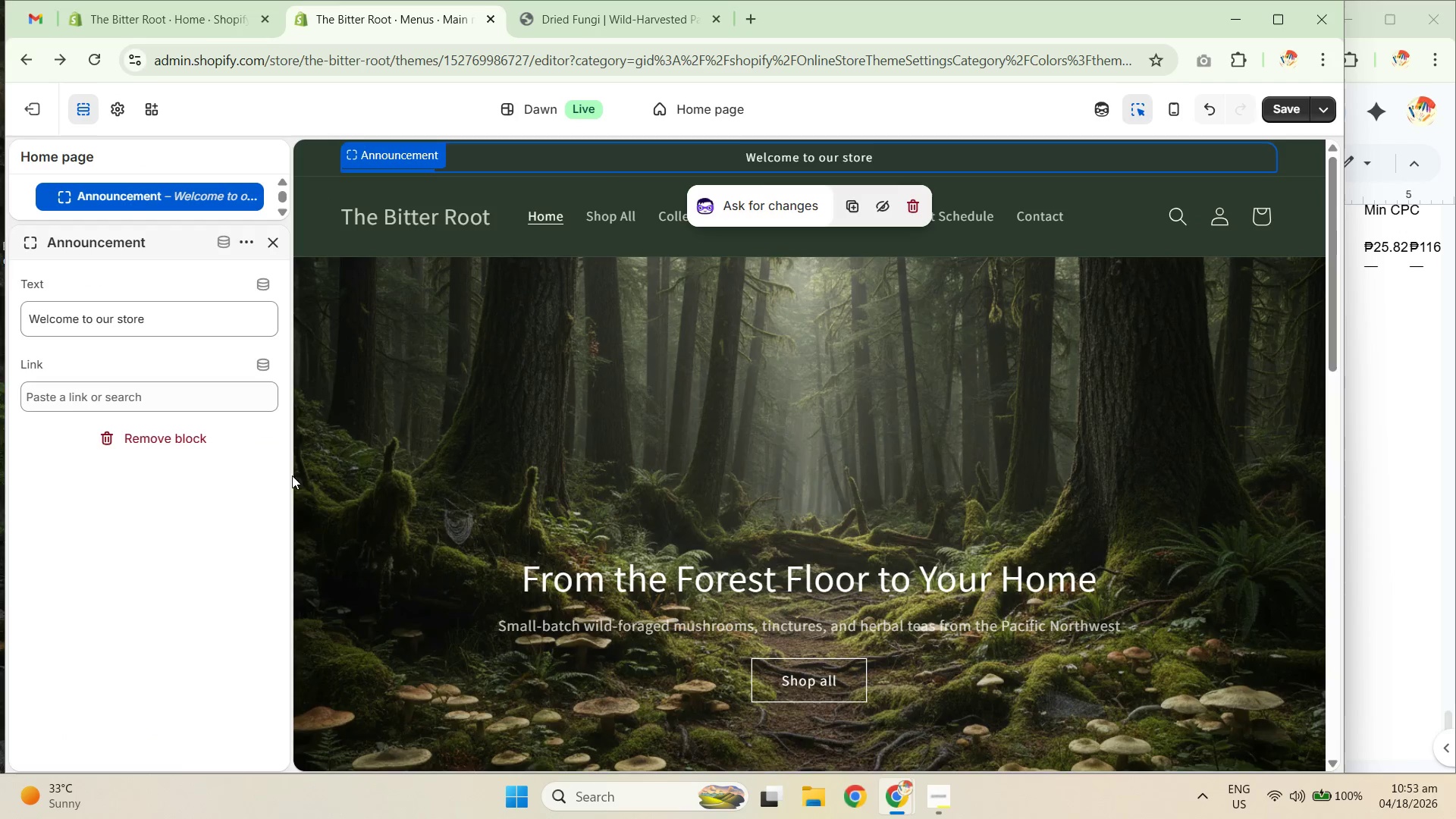 
left_click([126, 542])
 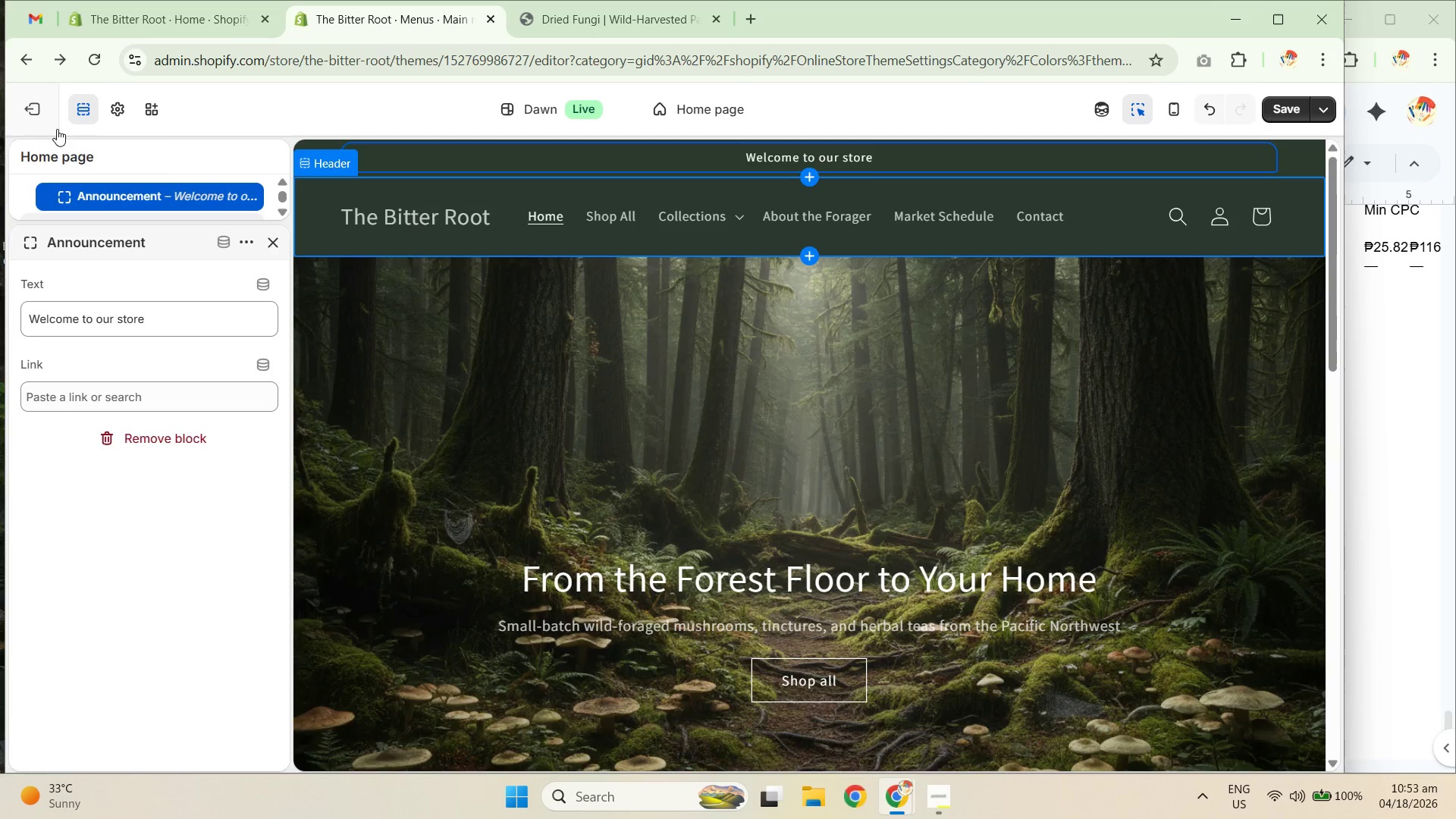 
left_click([111, 103])
 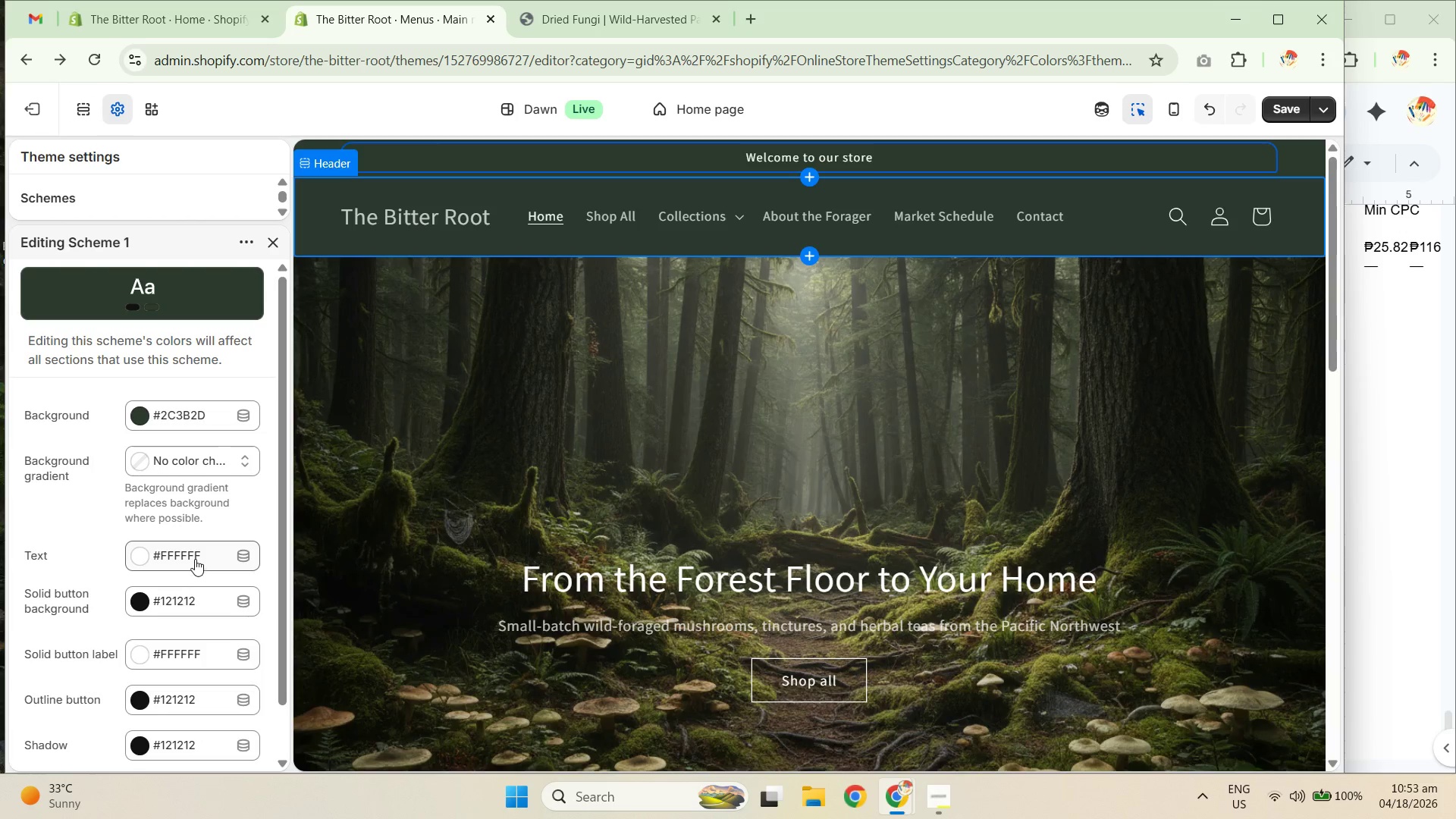 
wait(10.36)
 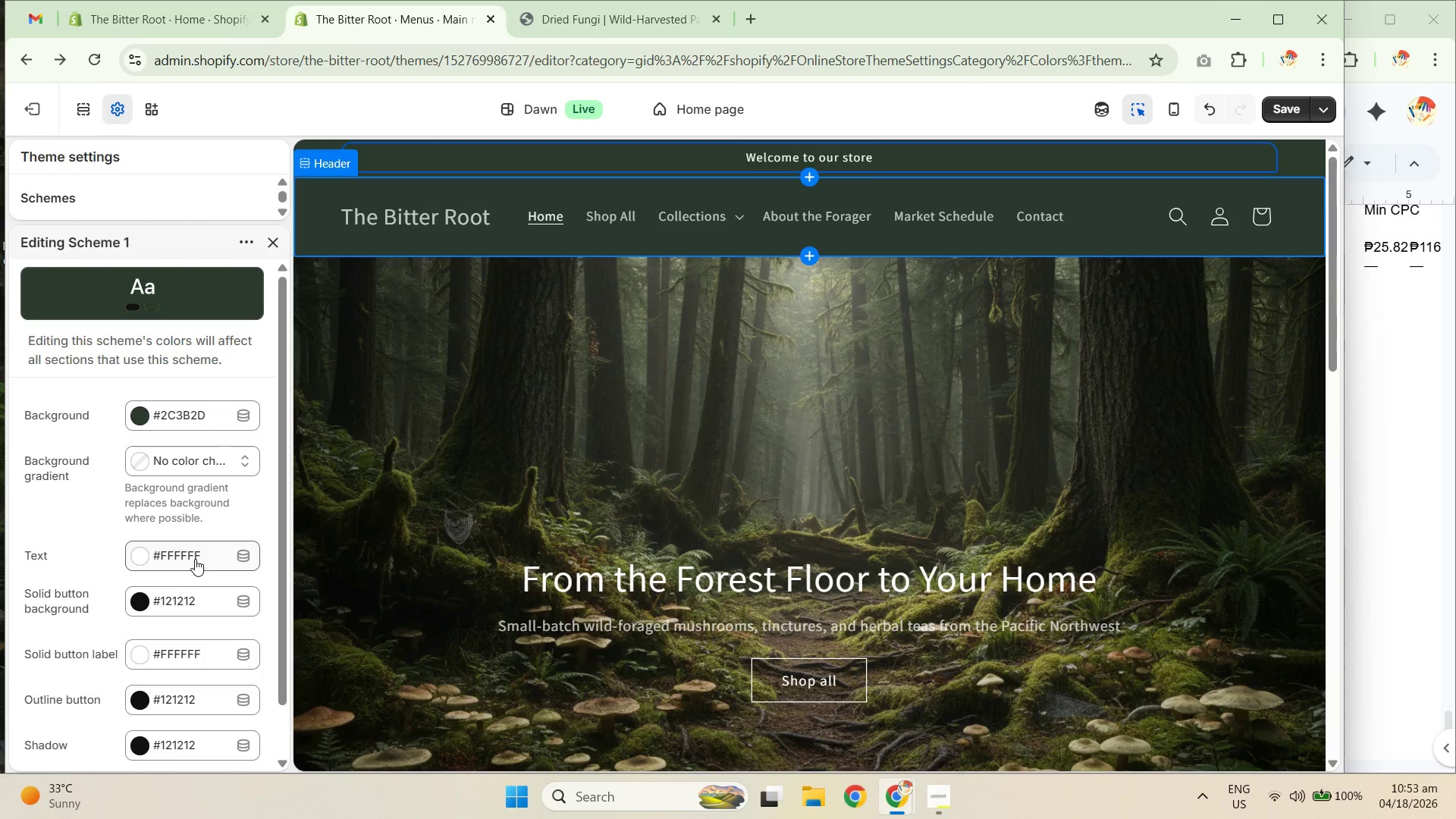 
left_click_drag(start_coordinate=[984, 395], to_coordinate=[979, 394])
 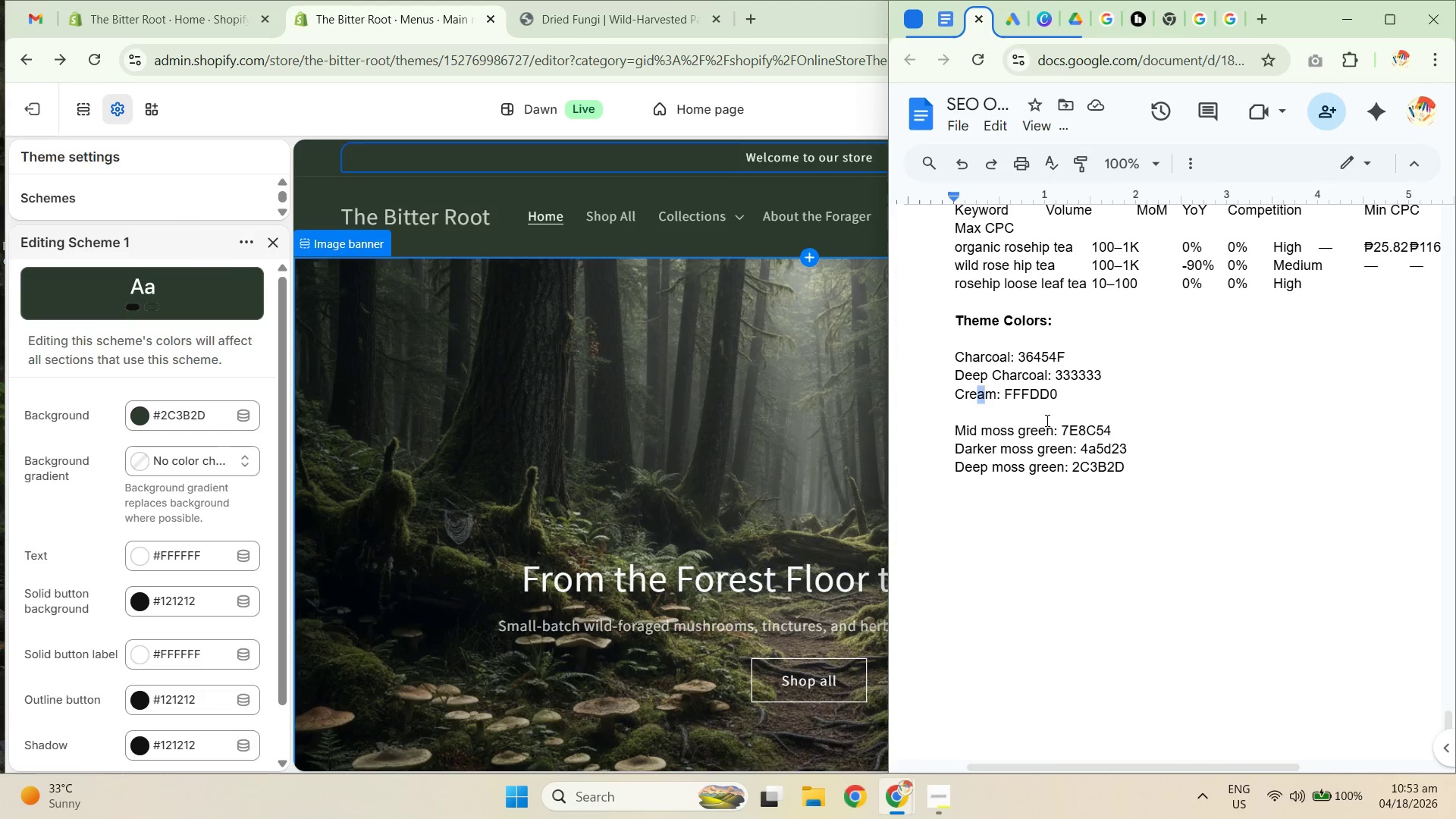 
double_click([1048, 424])
 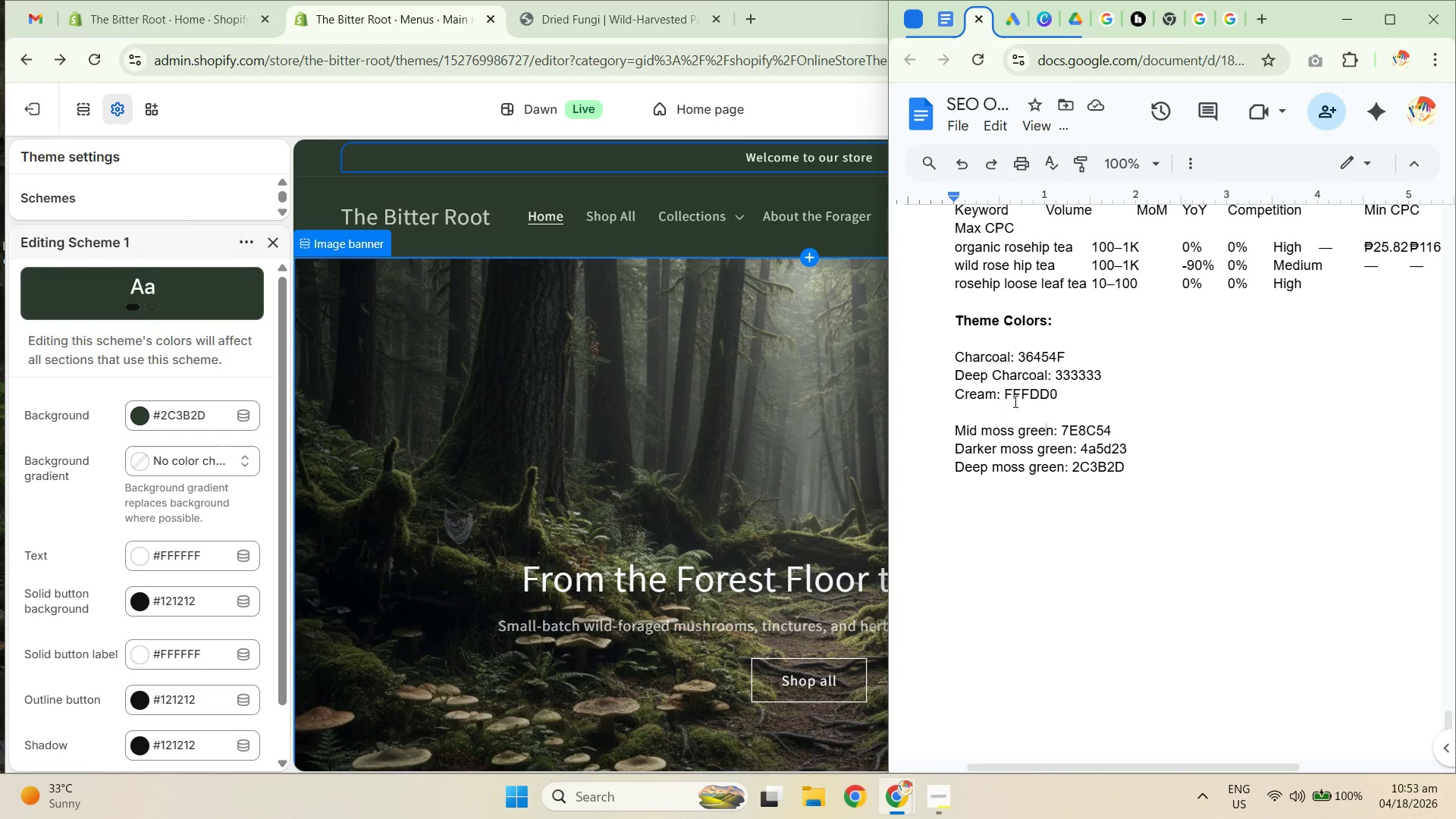 
left_click_drag(start_coordinate=[1018, 392], to_coordinate=[1059, 395])
 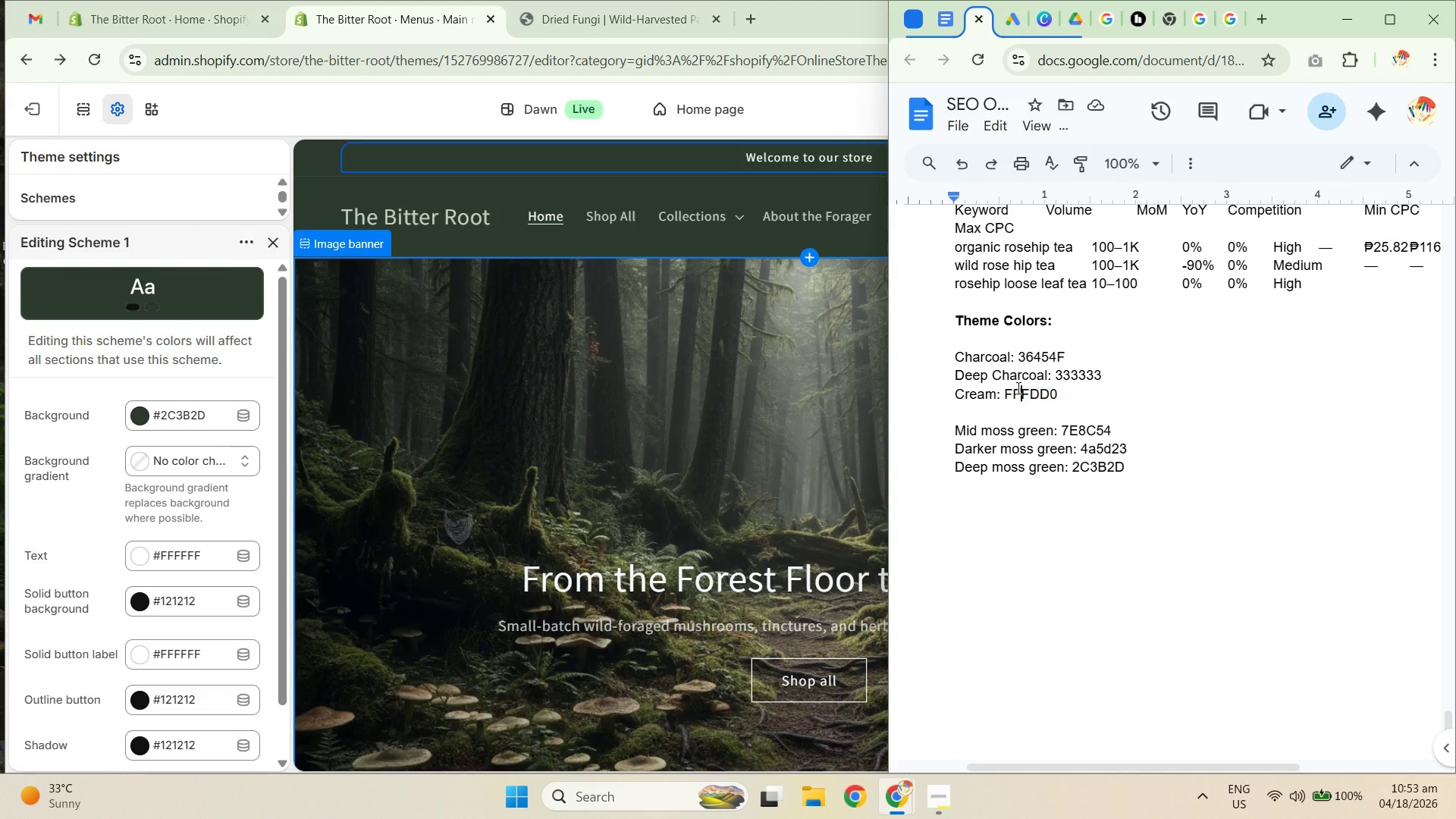 
double_click([1017, 388])
 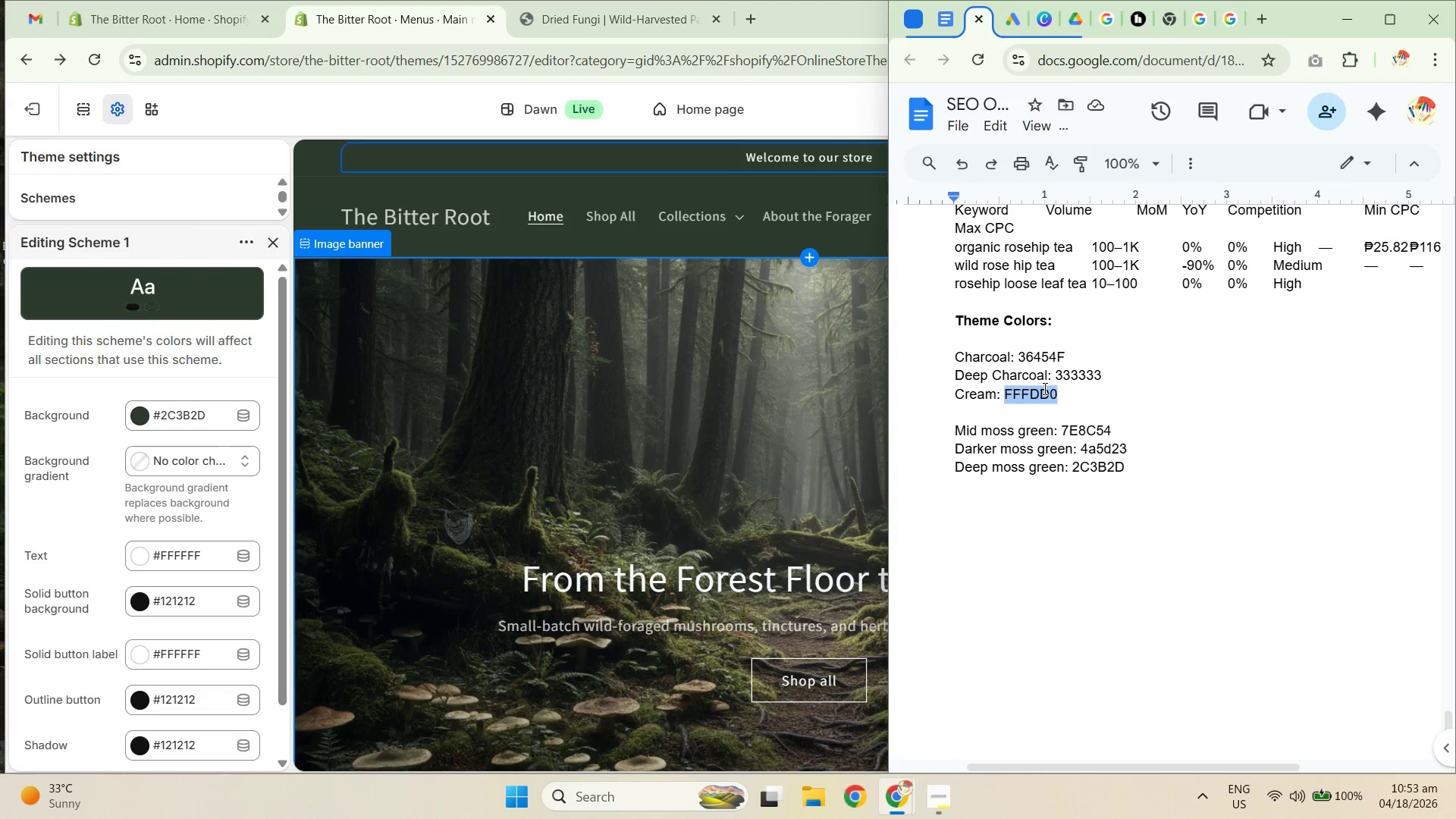 
key(Control+C)
 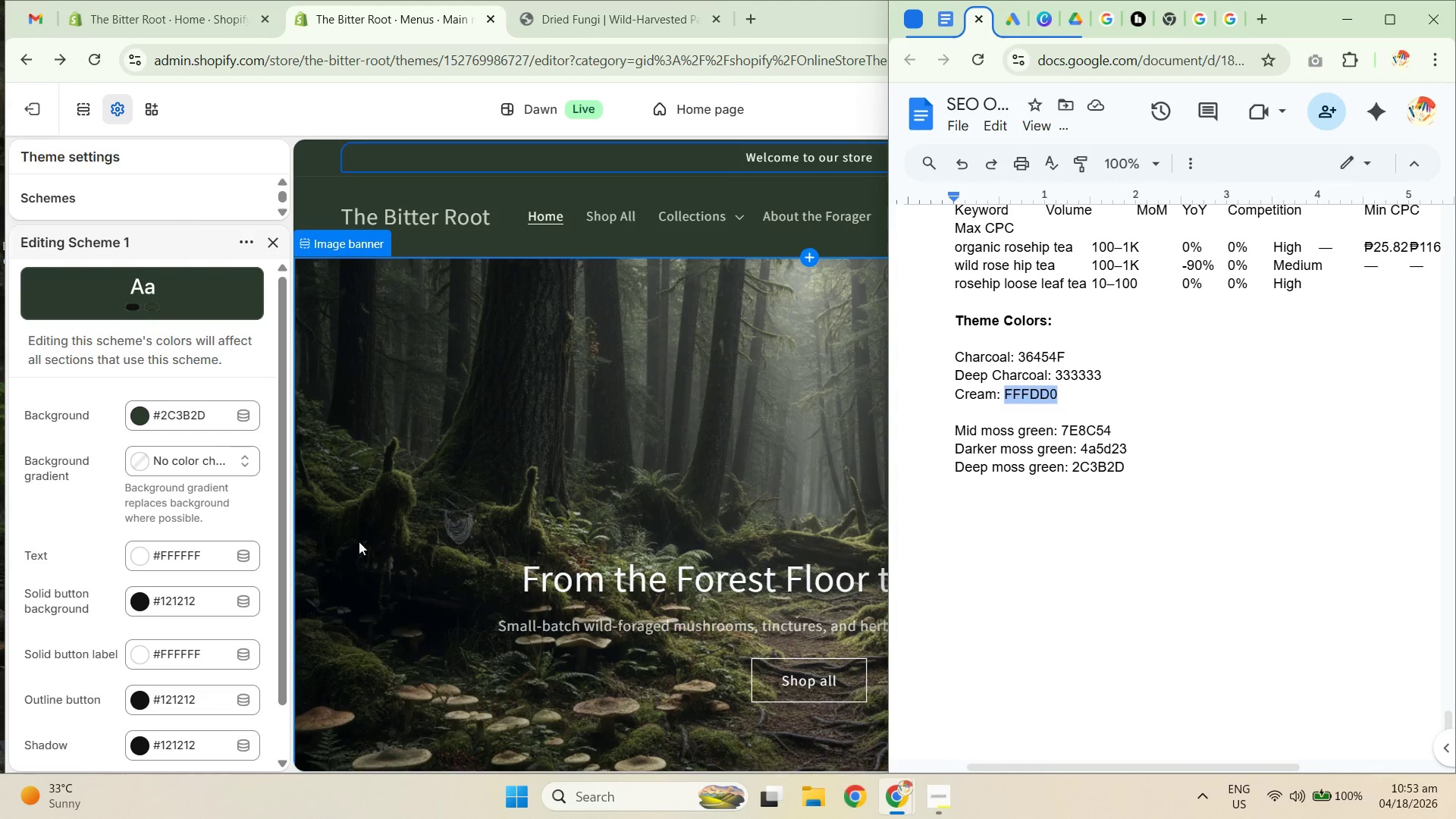 
key(Control+C)
 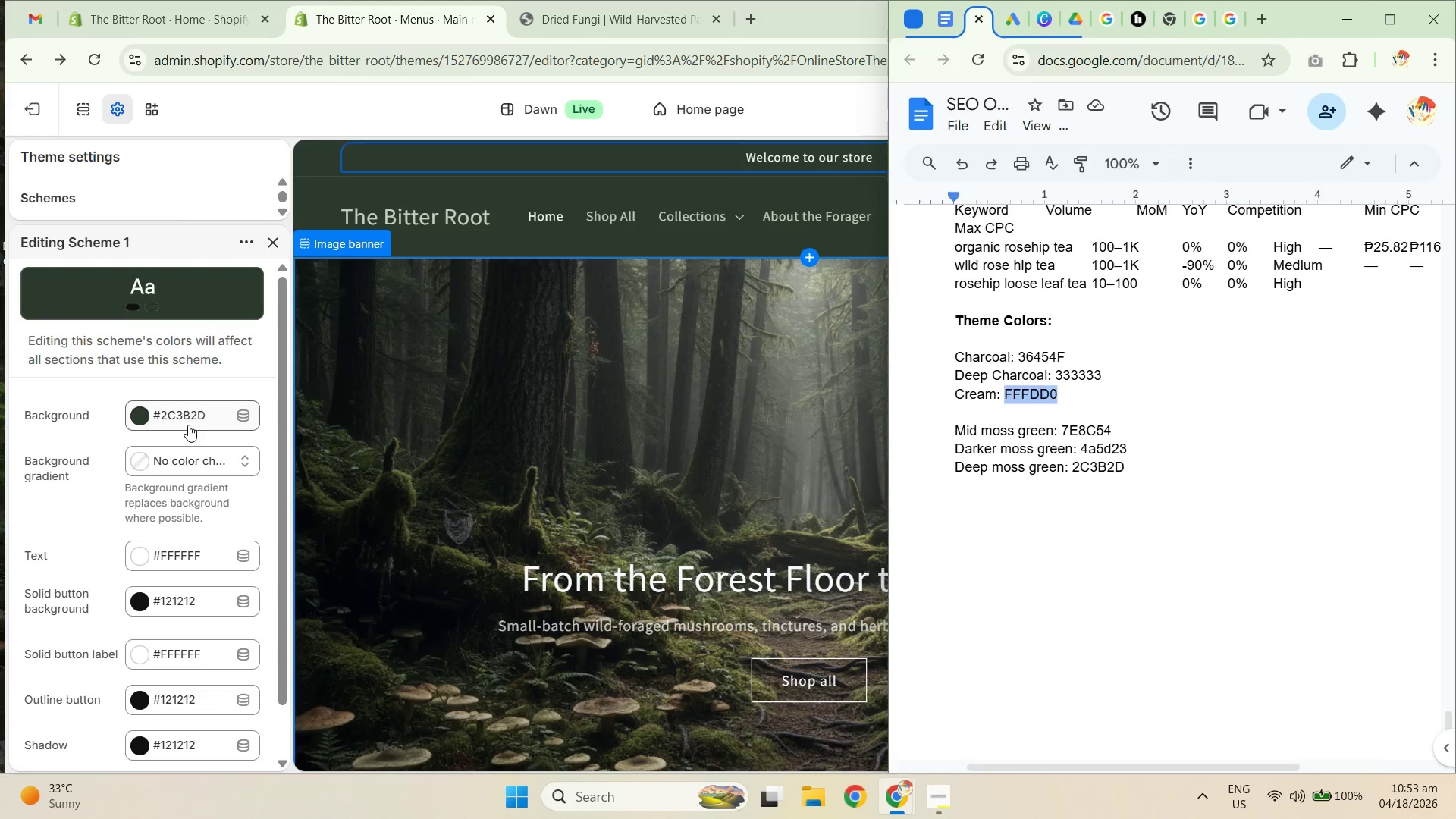 
left_click([191, 404])
 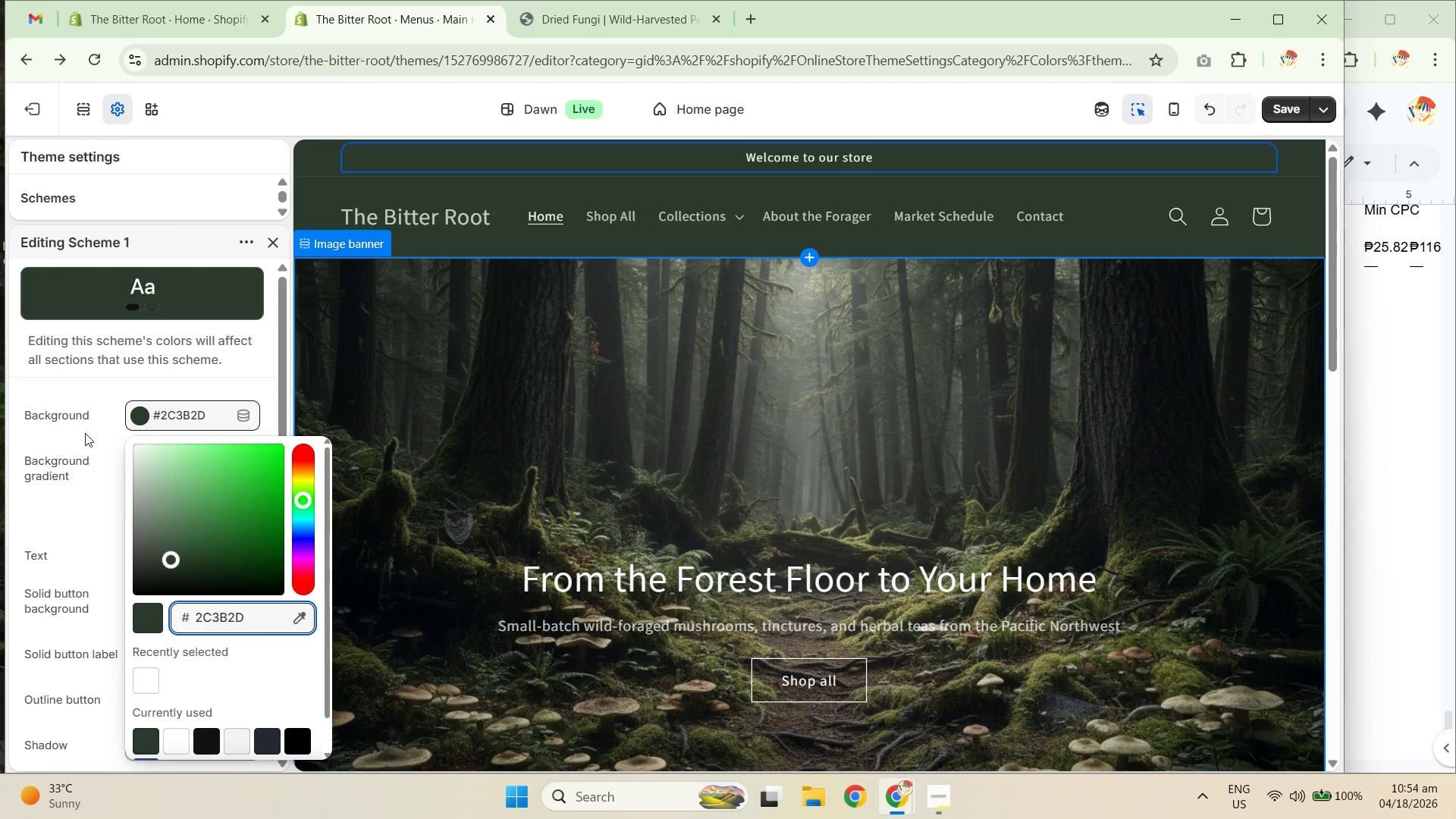 
left_click([40, 470])
 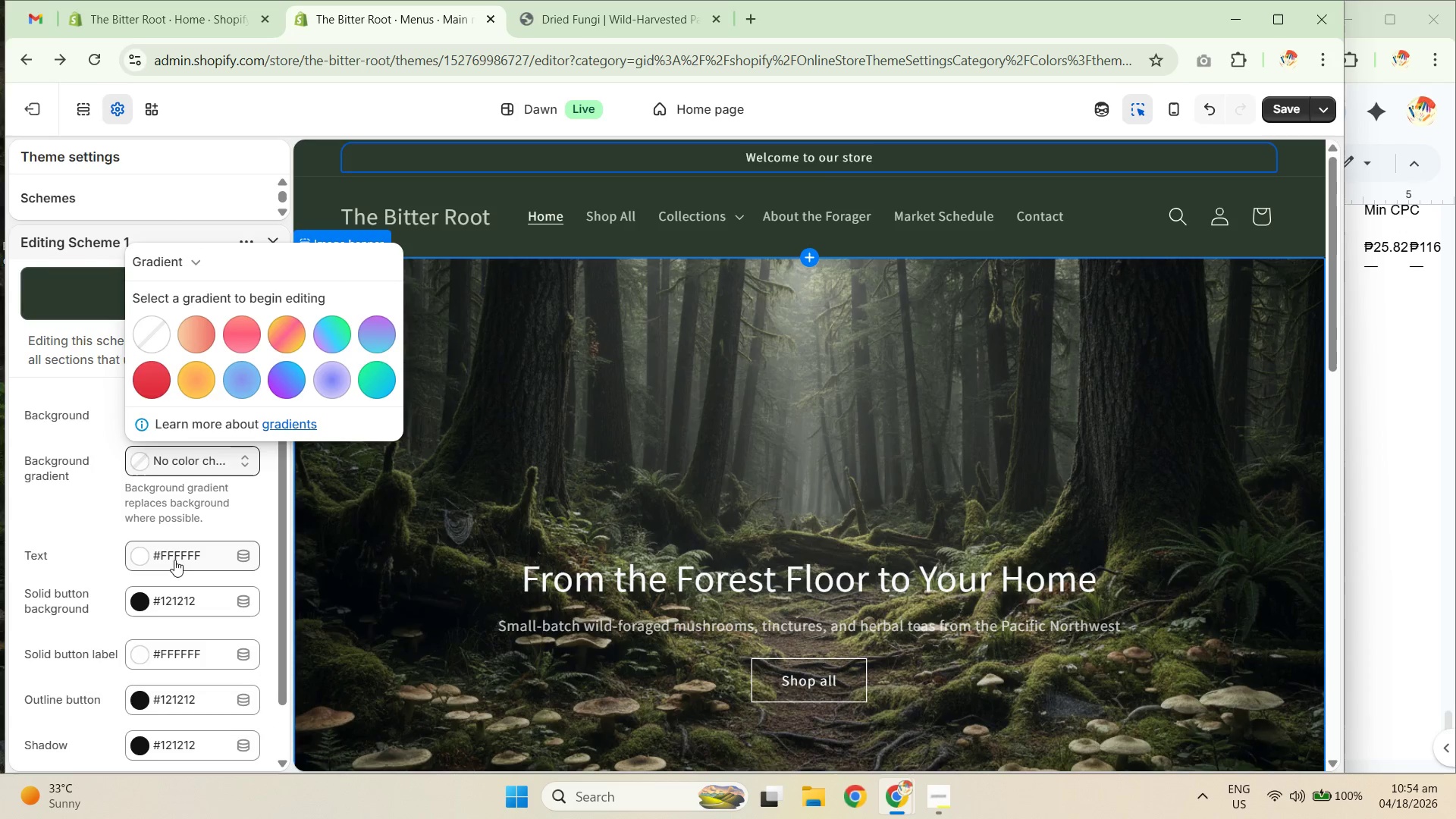 
left_click([188, 551])
 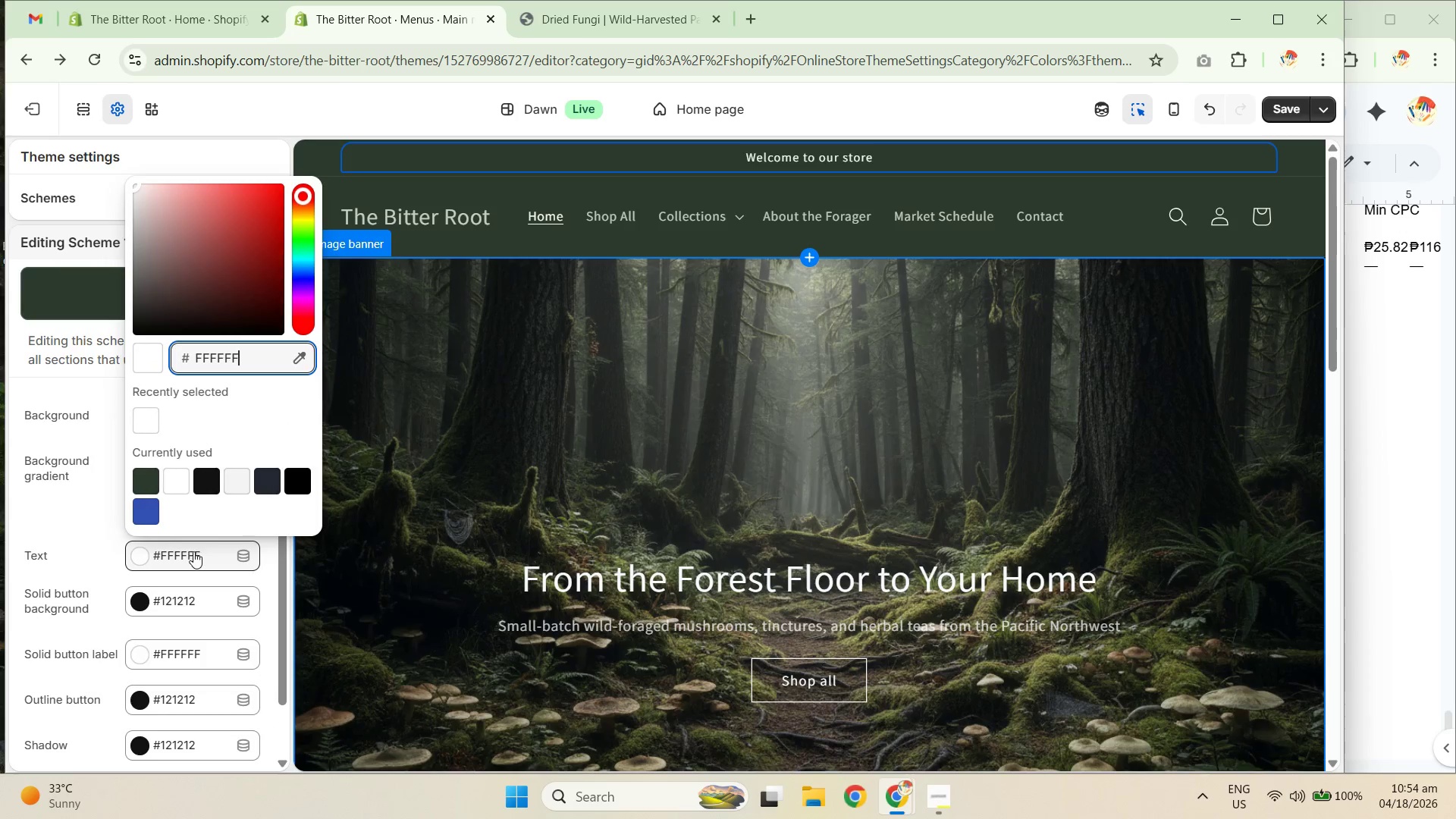 
key(Control+A)
 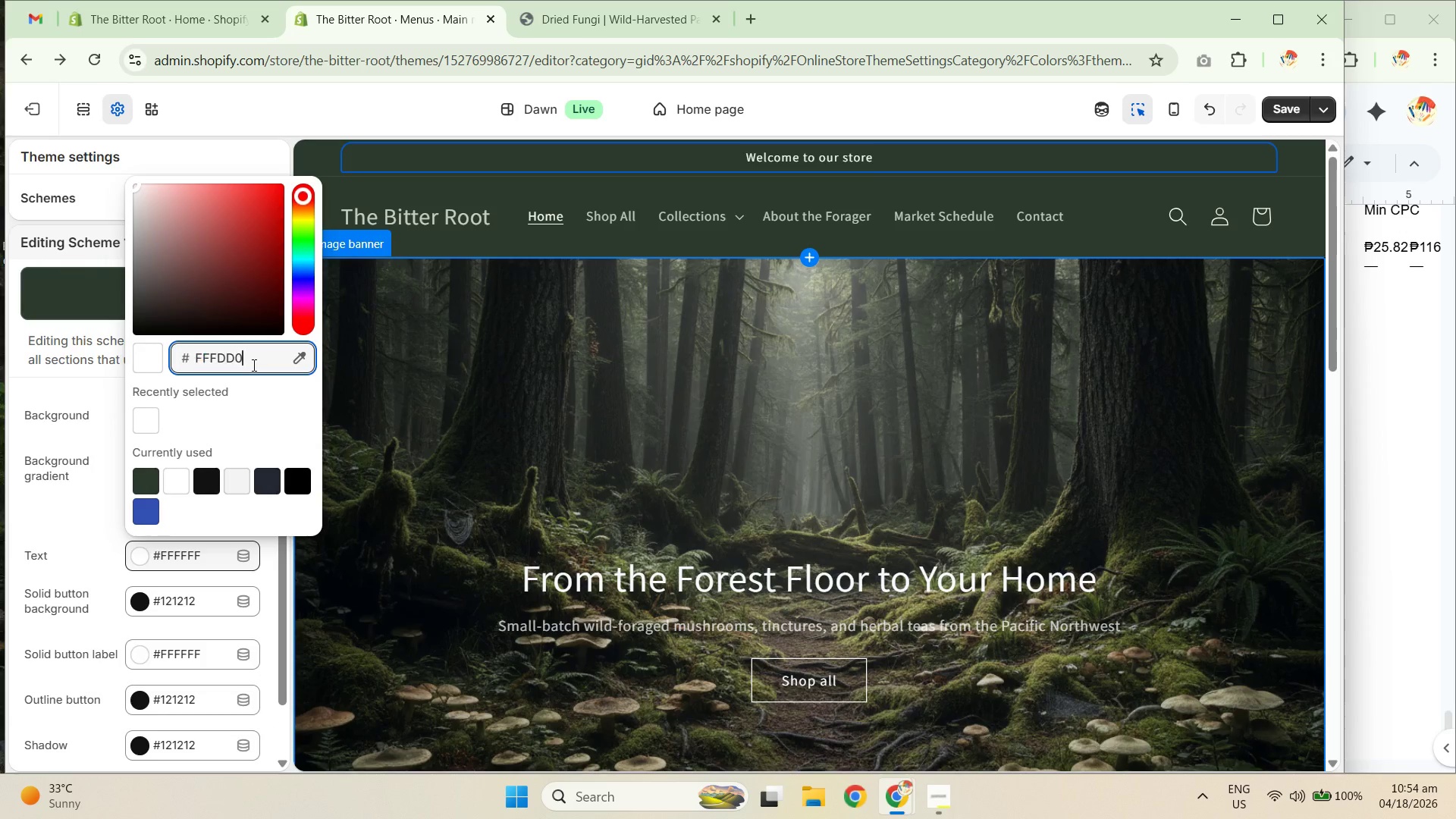 
key(Control+V)
 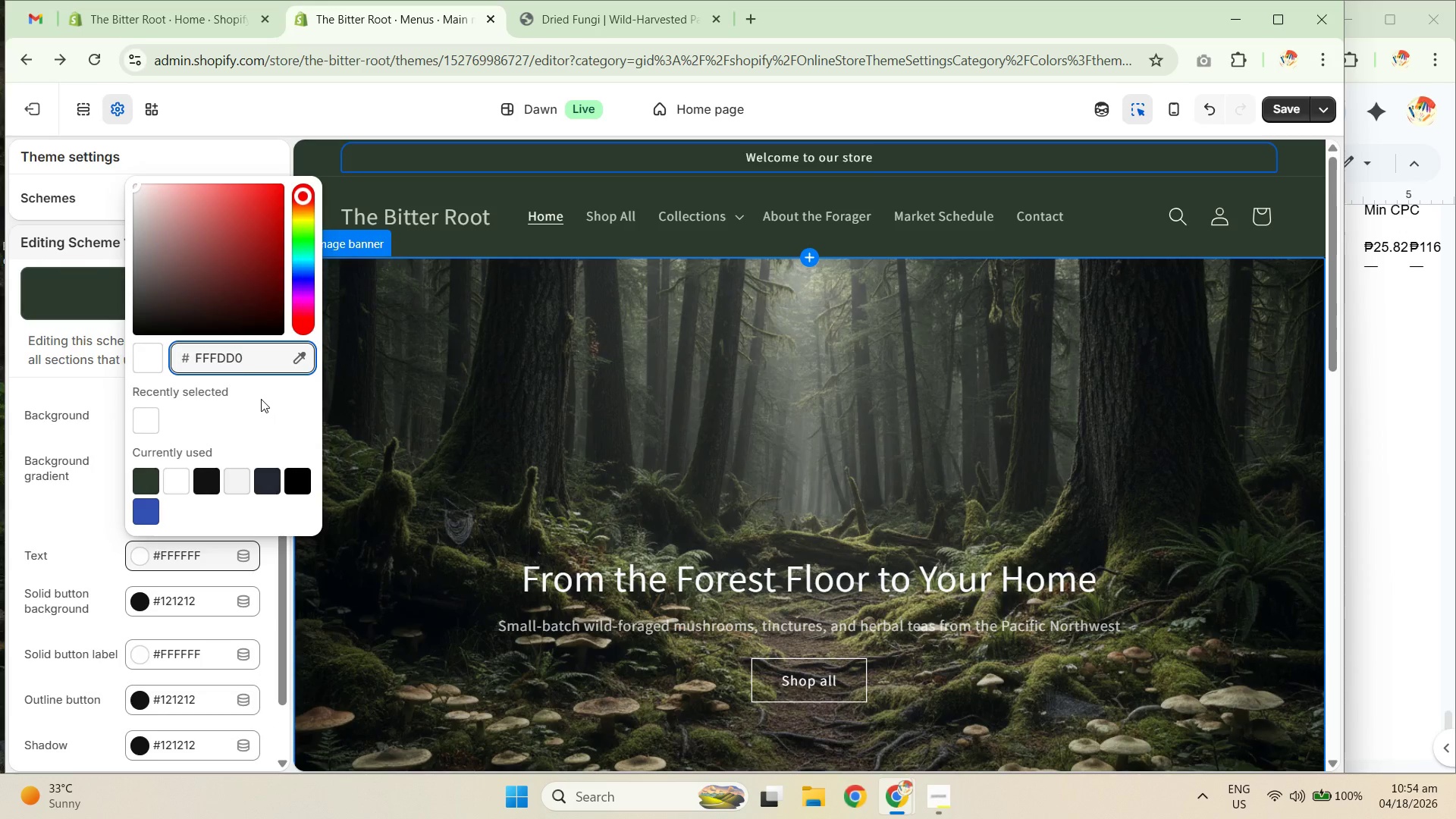 
left_click([261, 399])
 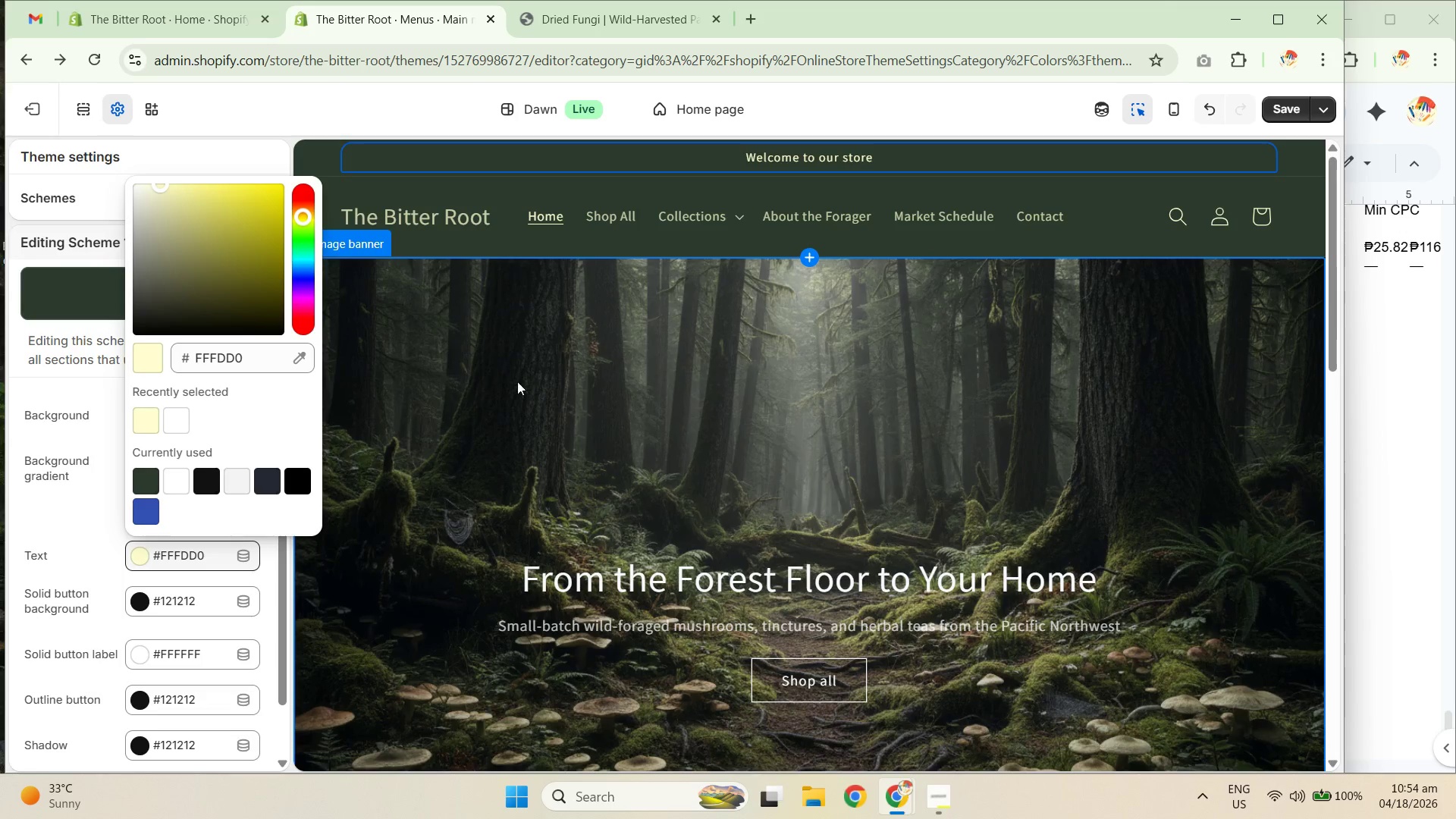 
scroll: coordinate [1119, 445], scroll_direction: down, amount: 7.0
 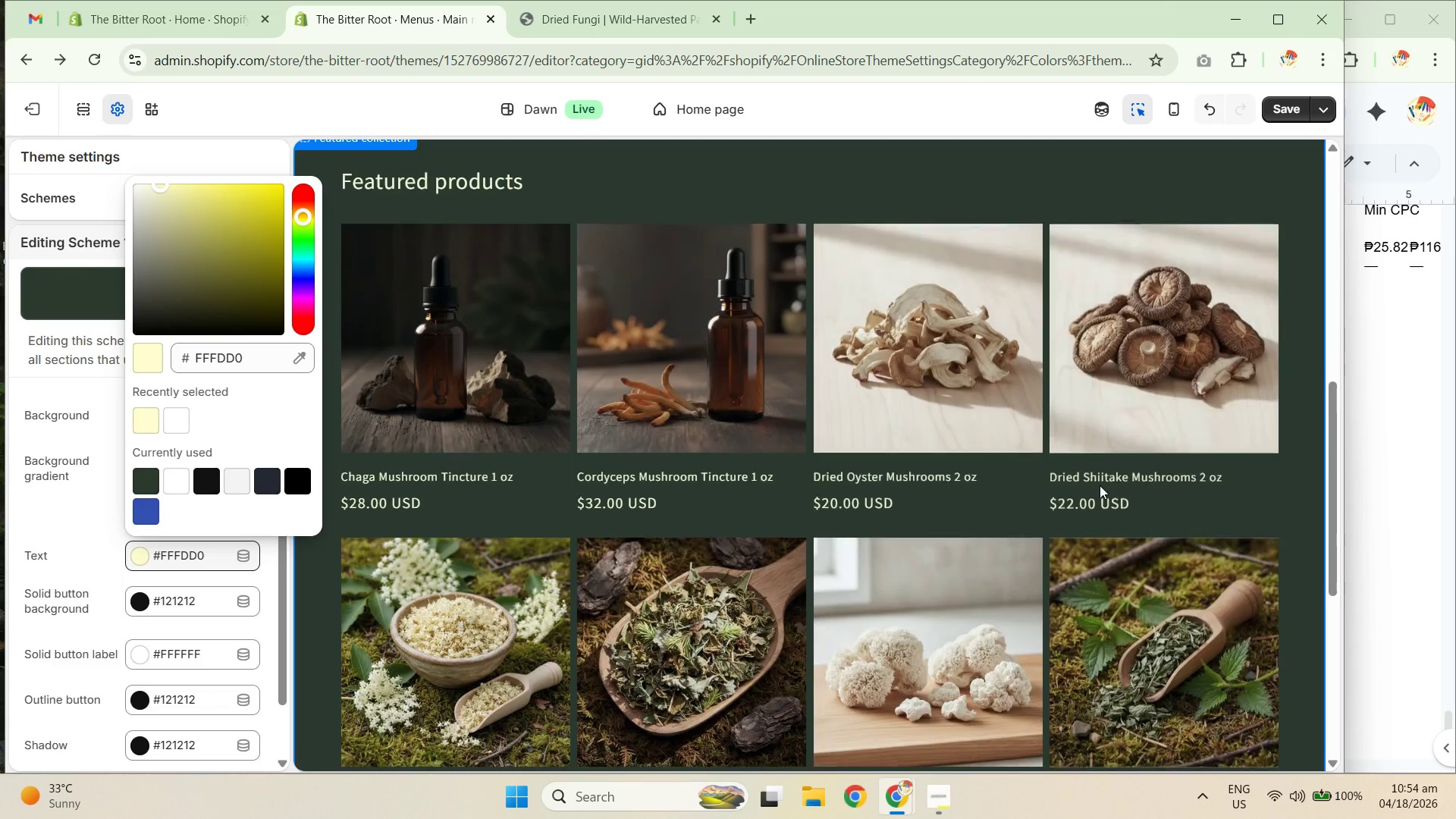 
scroll: coordinate [1117, 464], scroll_direction: up, amount: 16.0
 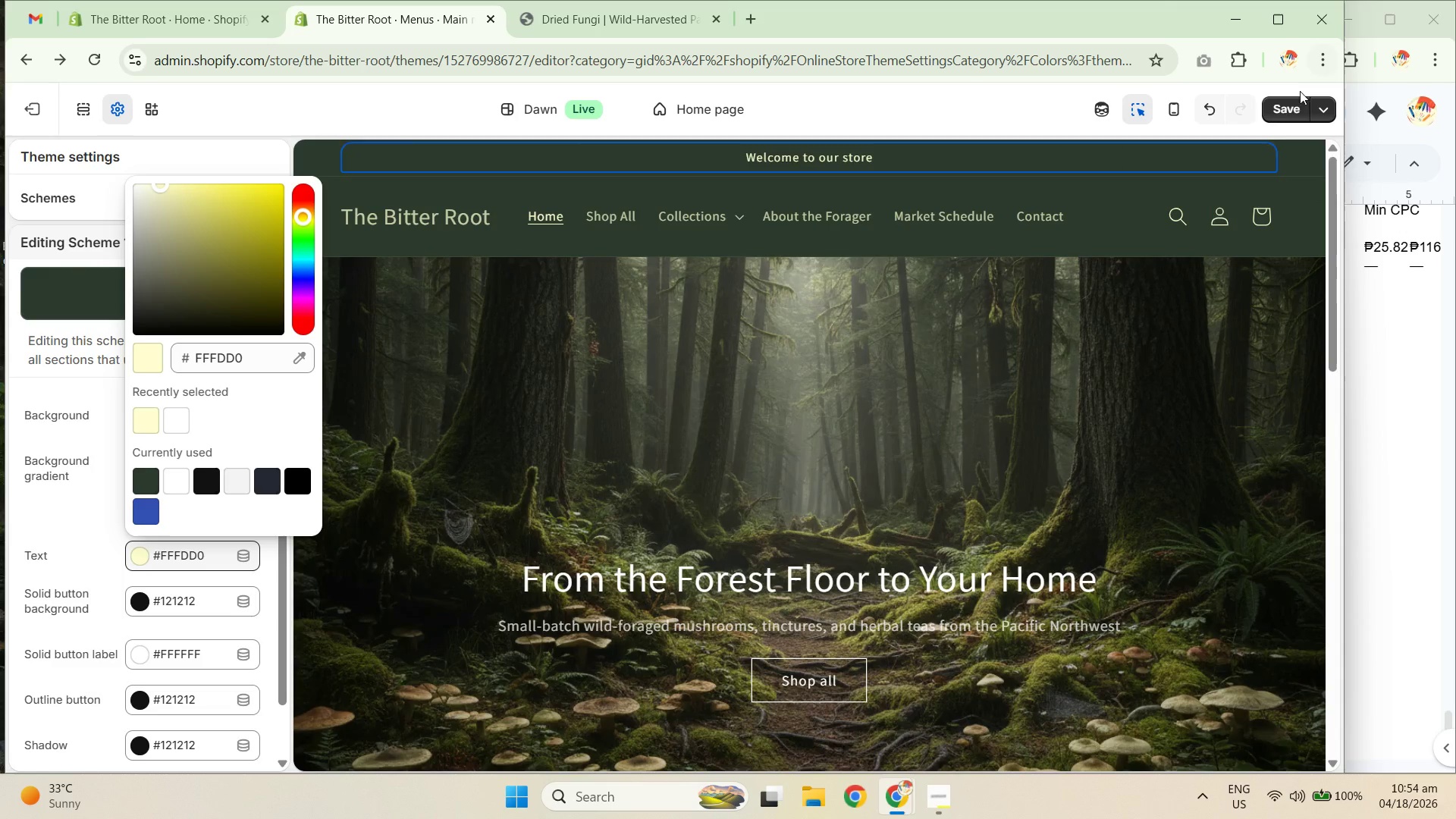 
left_click([1285, 113])
 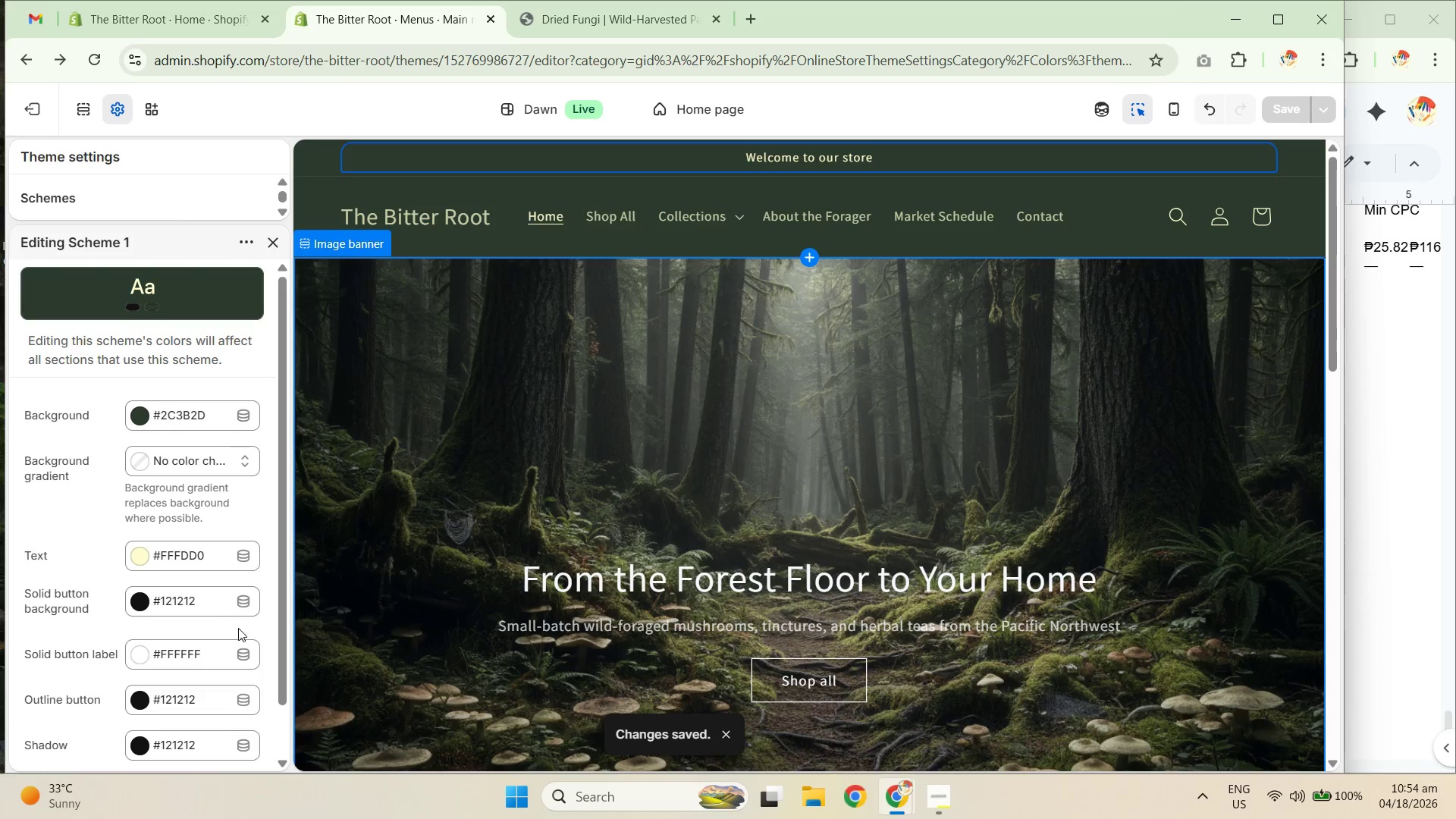 
wait(6.5)
 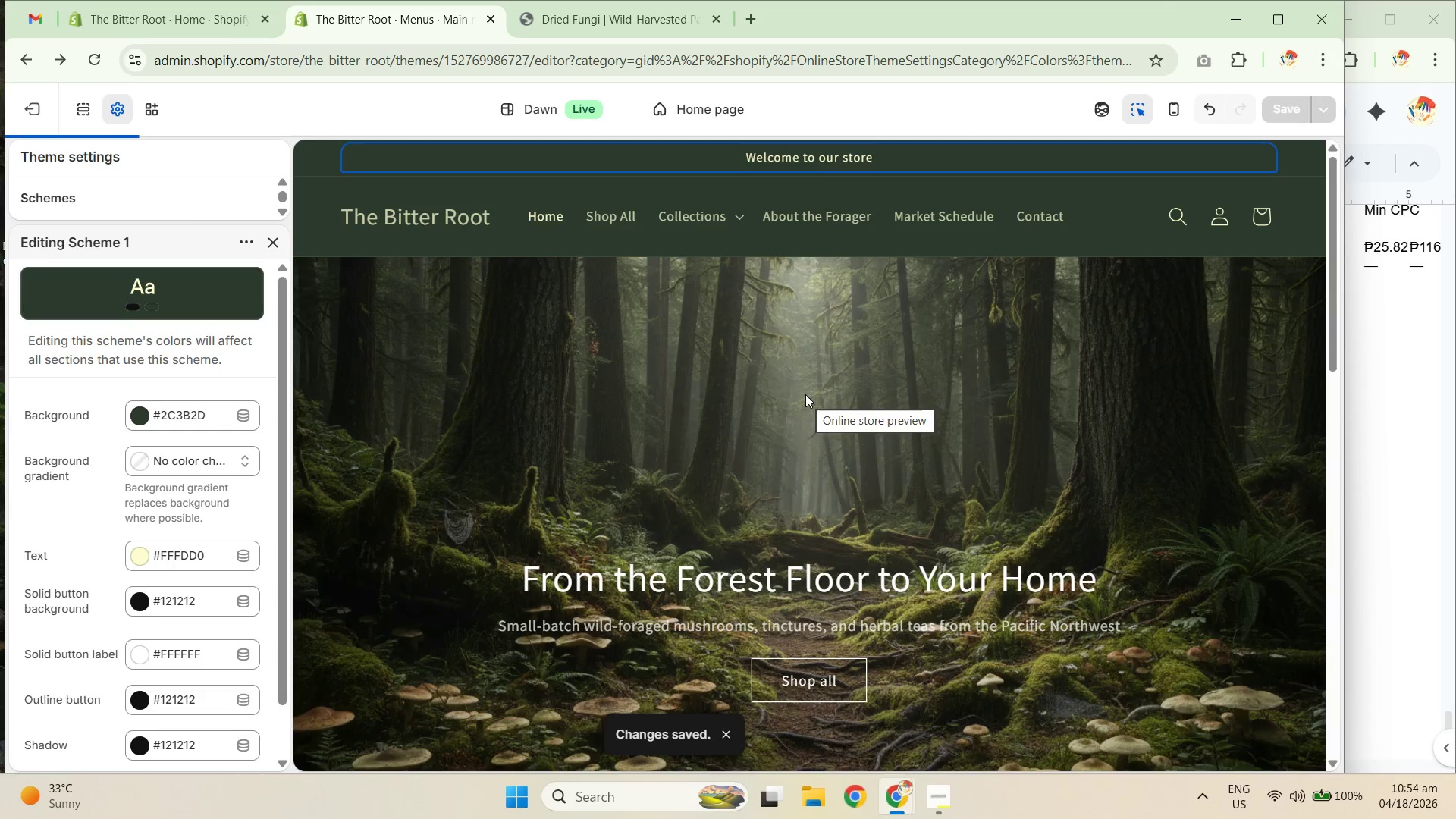 
left_click_drag(start_coordinate=[1443, 509], to_coordinate=[1441, 504])
 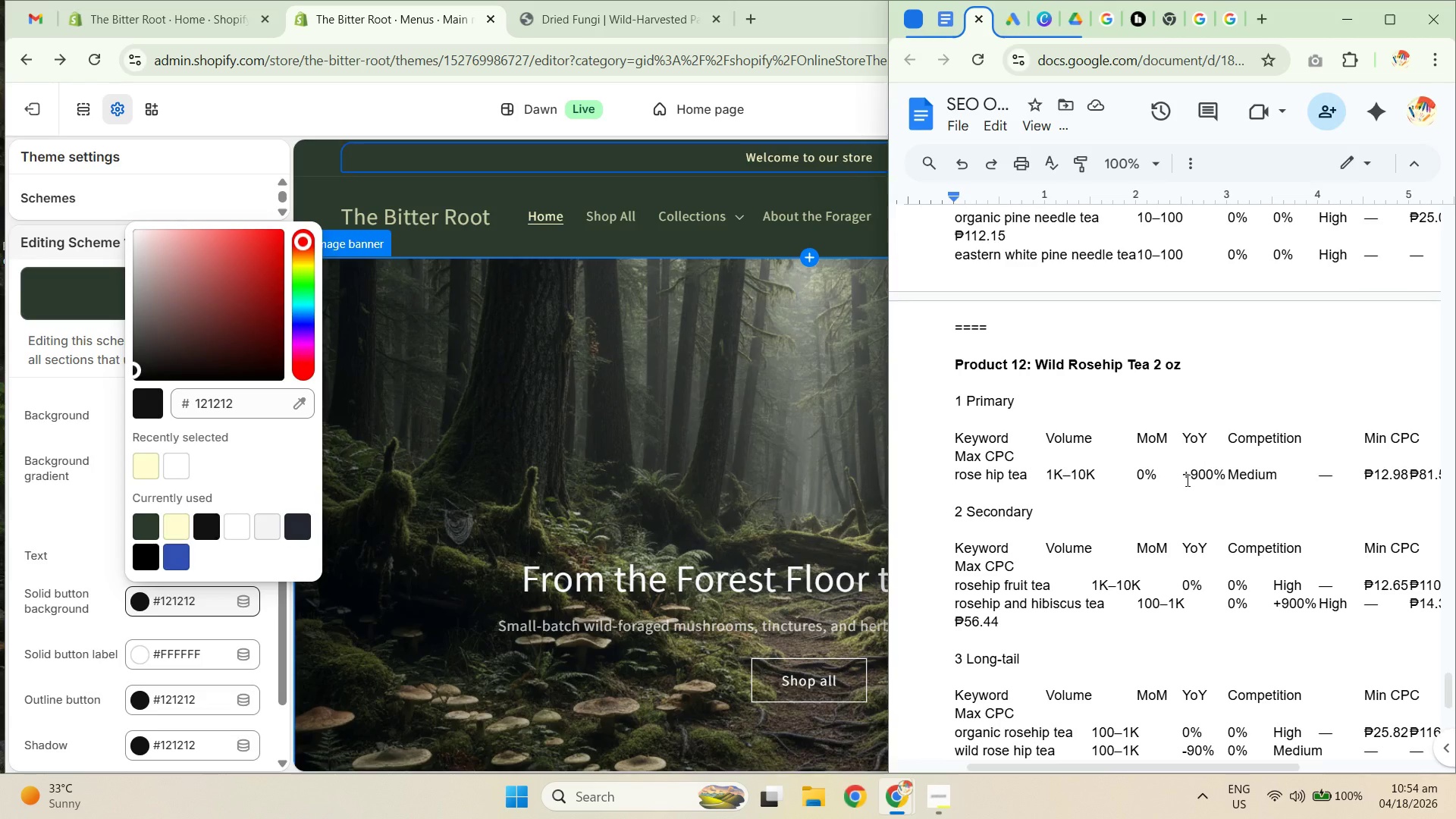 
scroll: coordinate [1174, 622], scroll_direction: down, amount: 16.0
 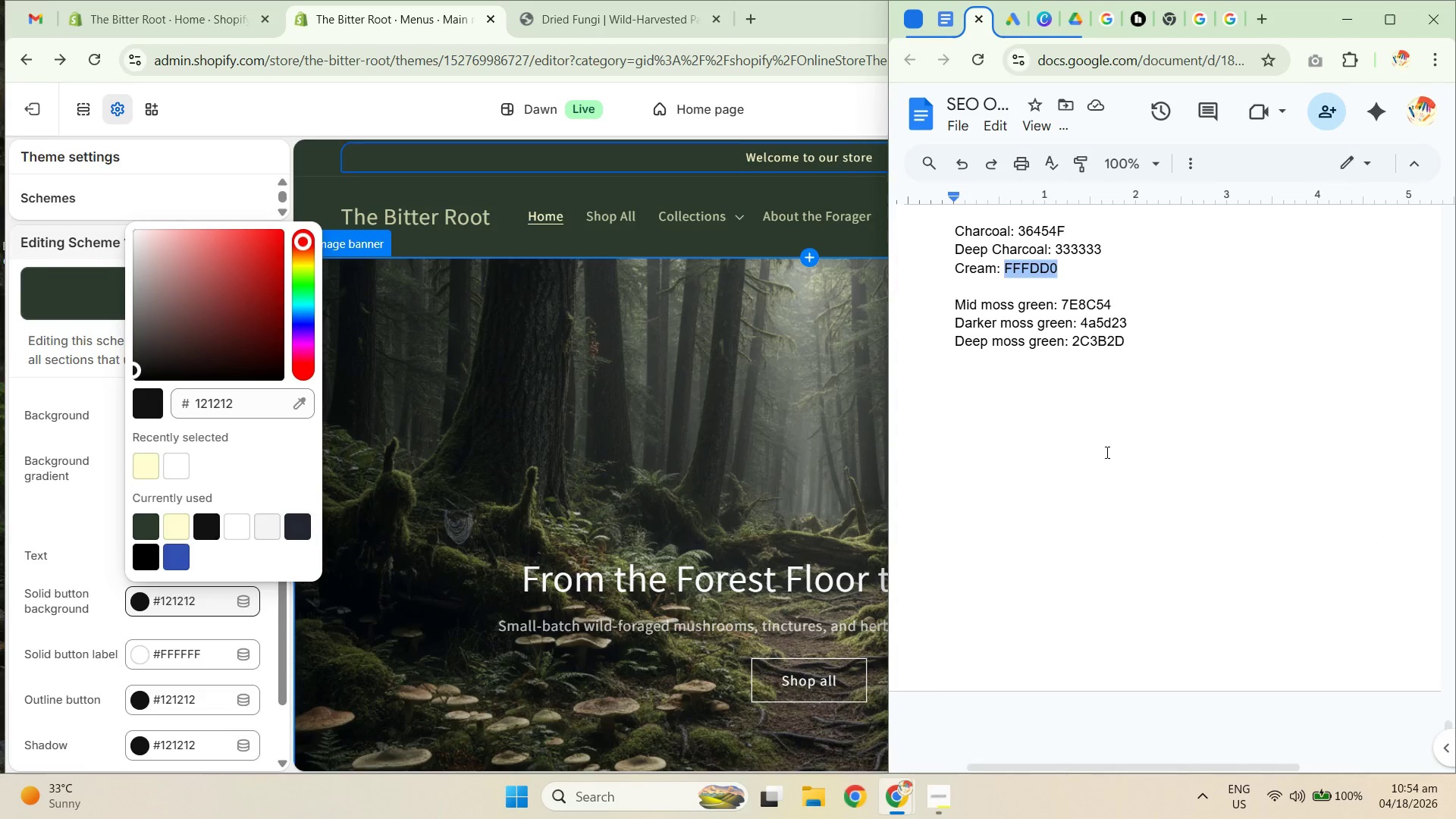 
left_click([1096, 433])
 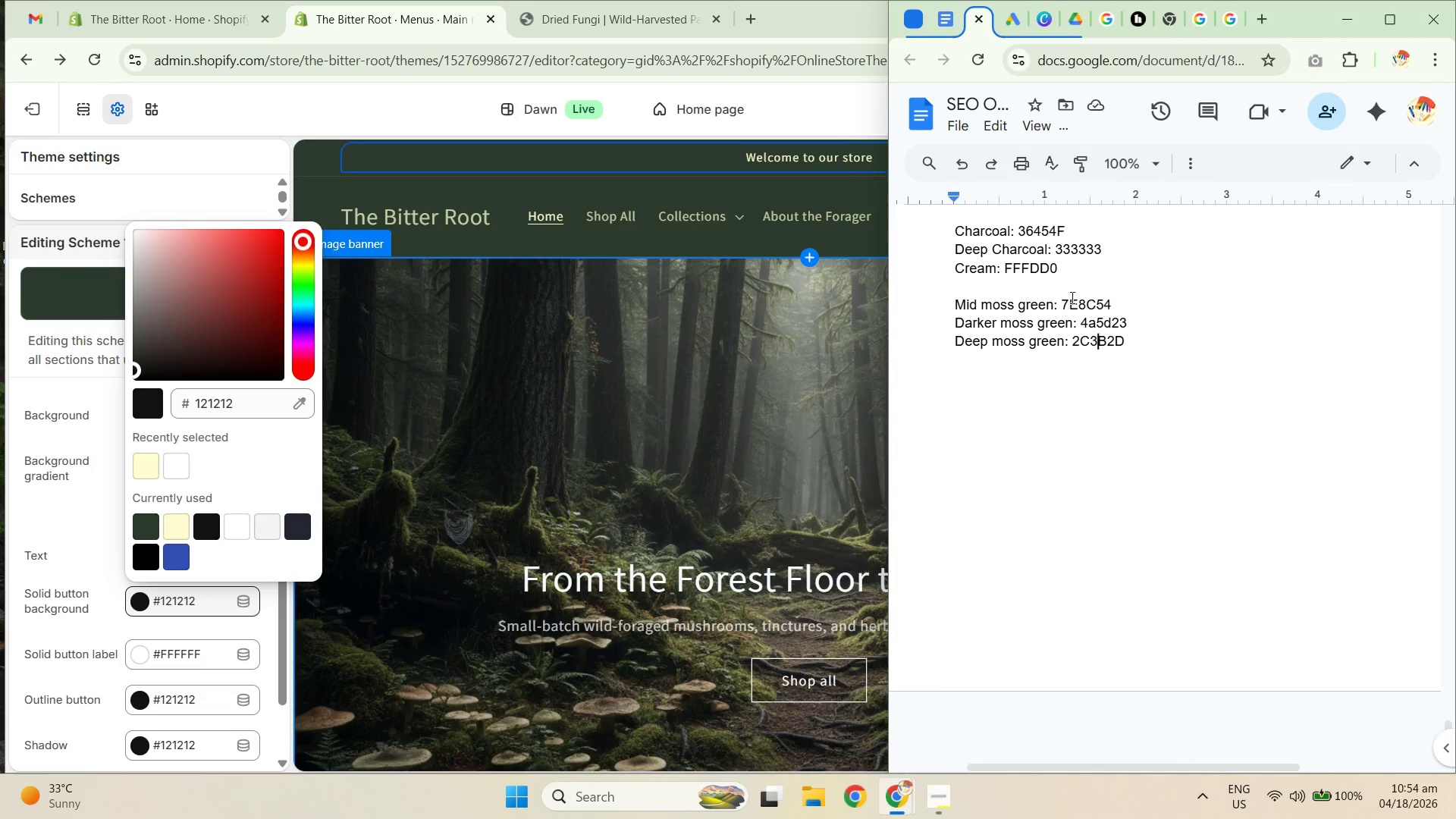 
left_click([1080, 301])
 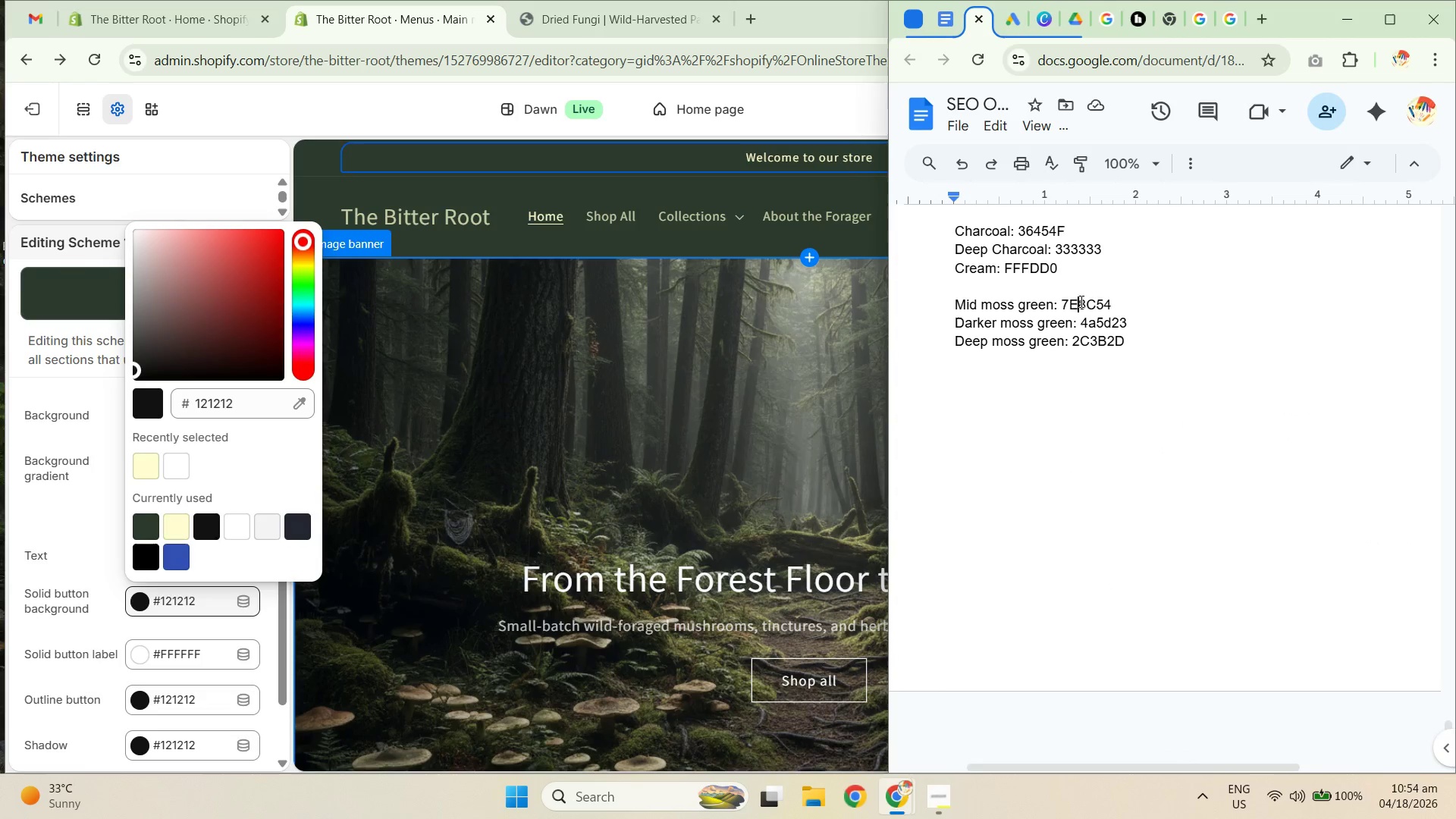 
key(Control+C)
 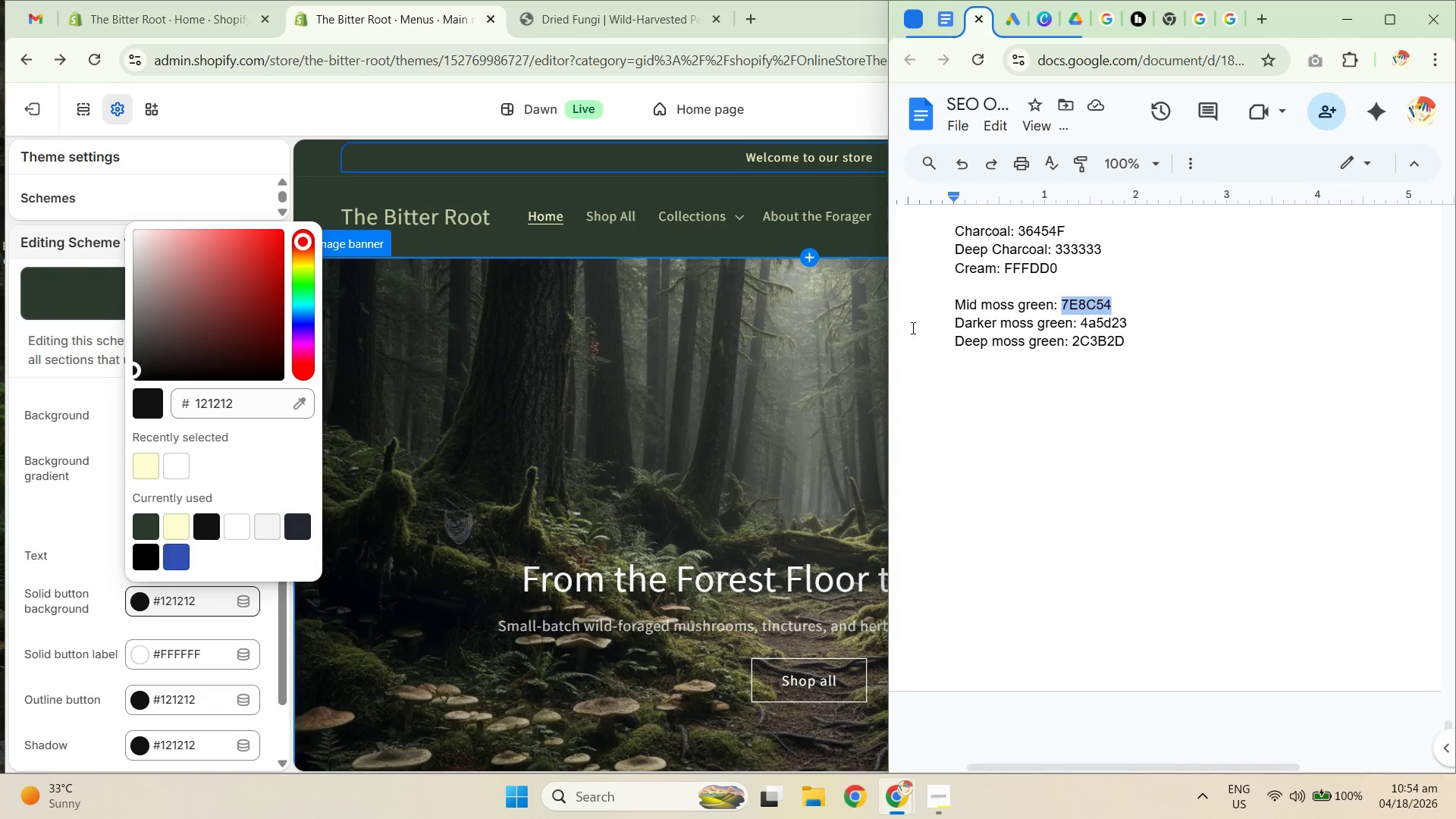 
key(Control+C)
 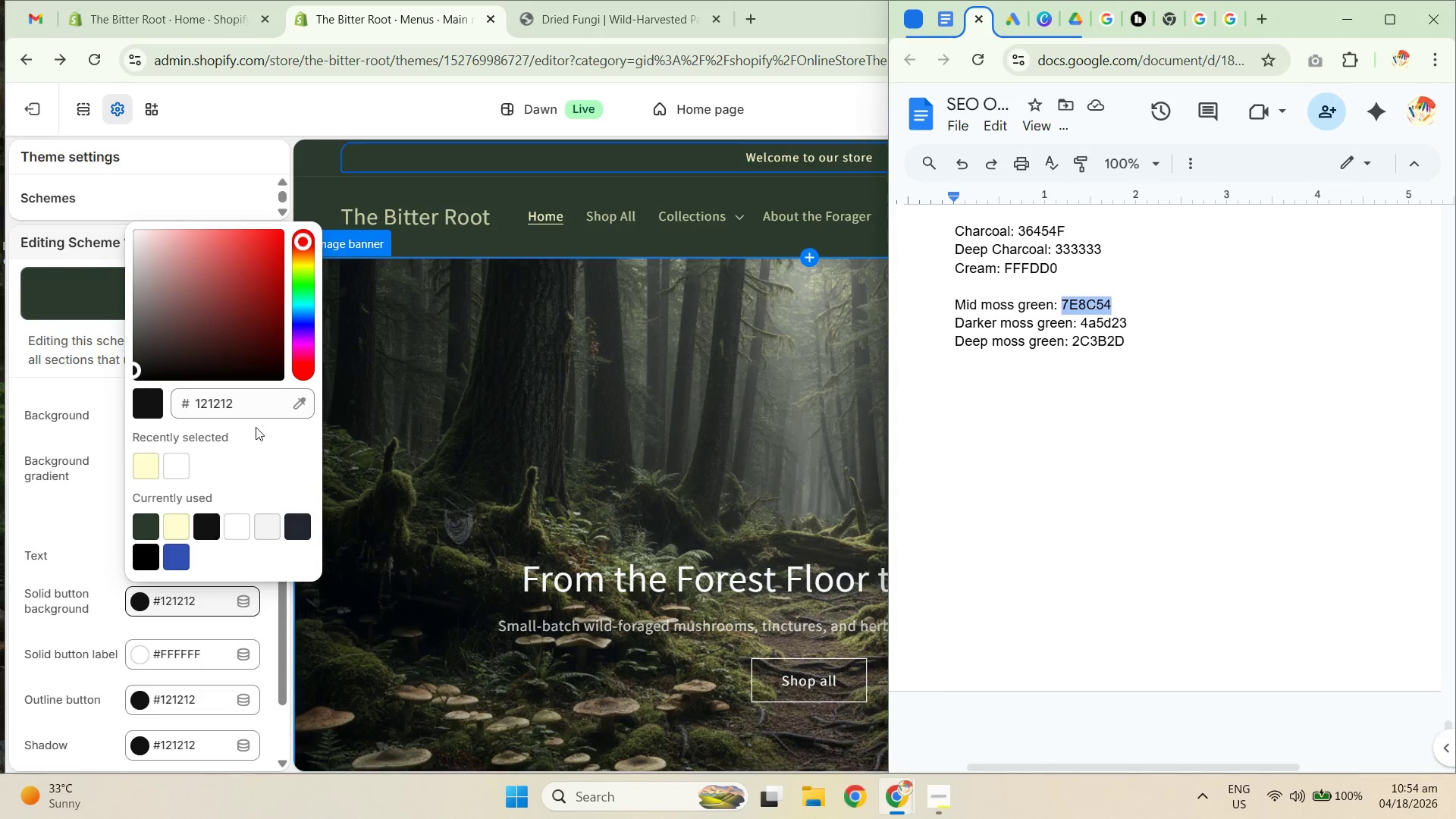 
left_click([245, 401])
 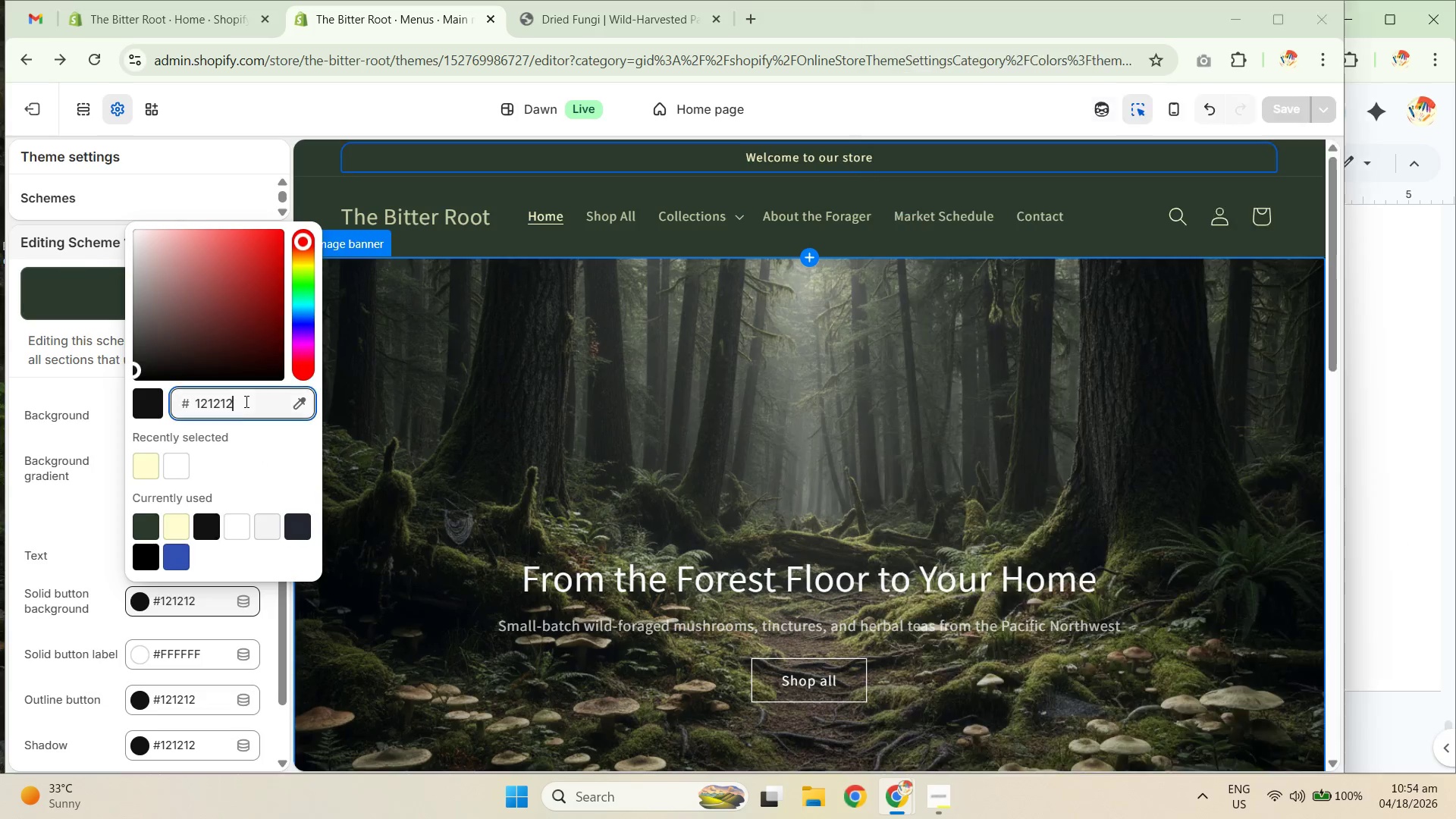 
key(Control+A)
 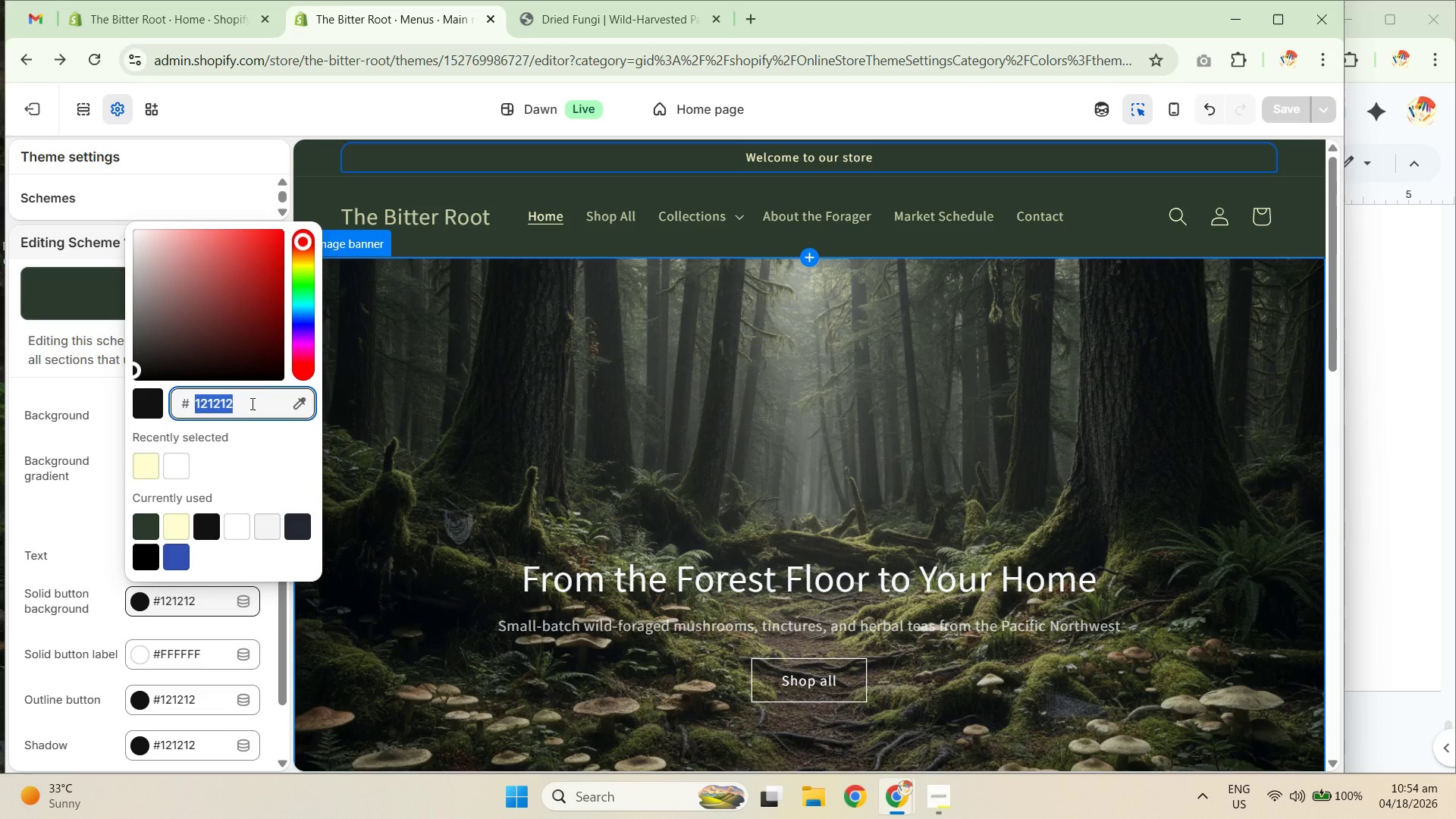 
key(Control+V)
 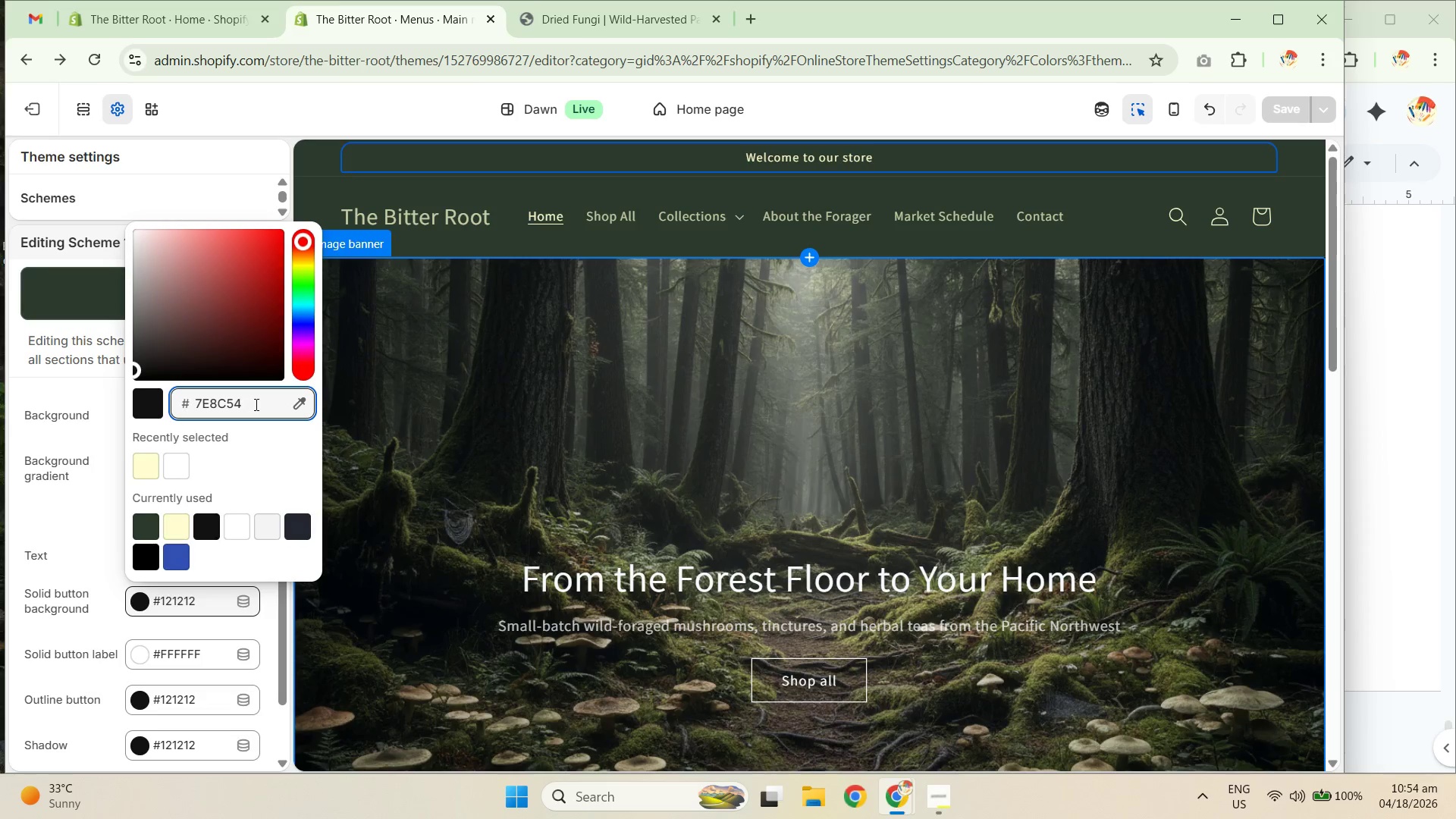 
key(NumpadEnter)
 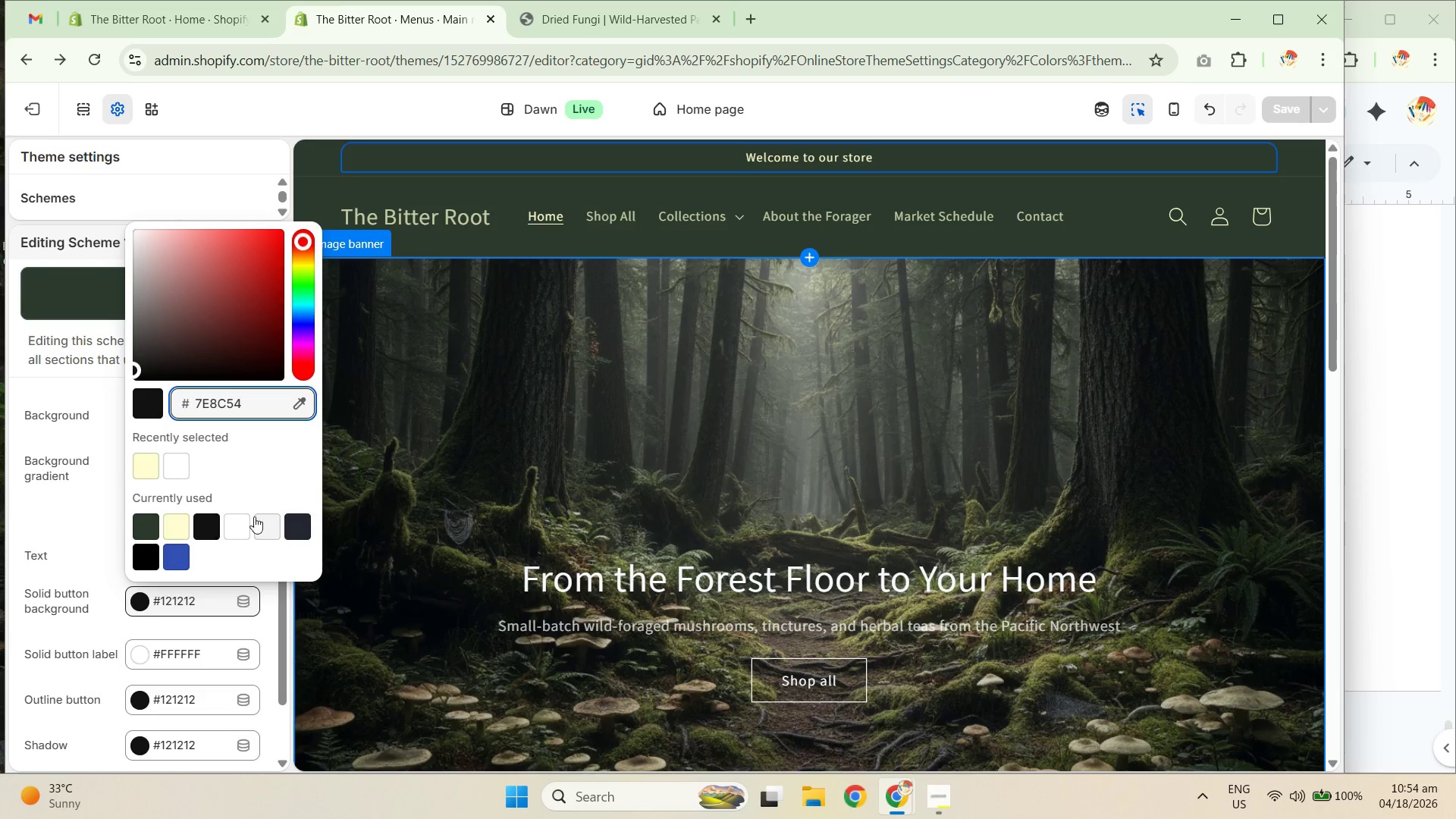 
left_click([242, 469])
 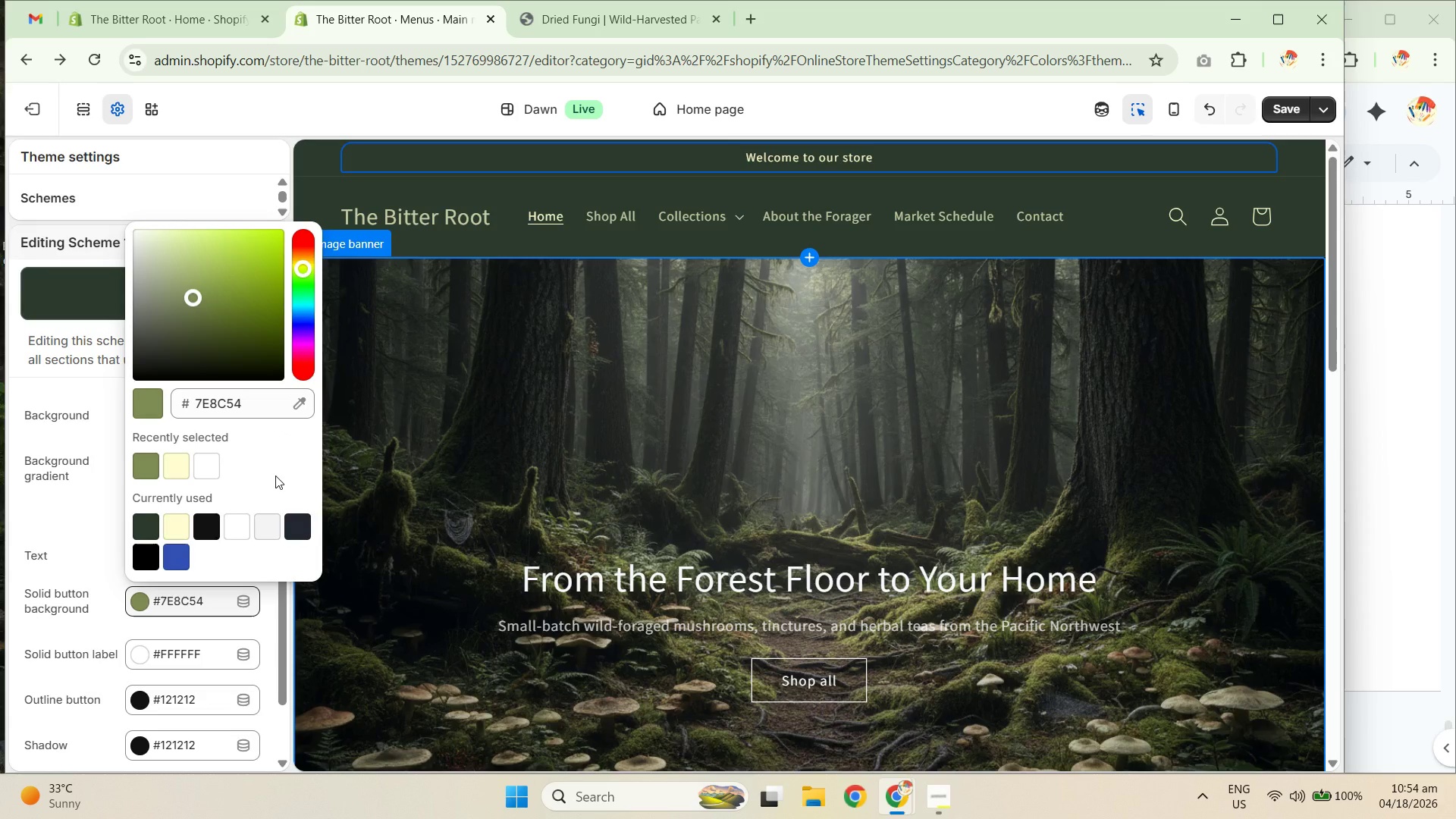 
wait(7.59)
 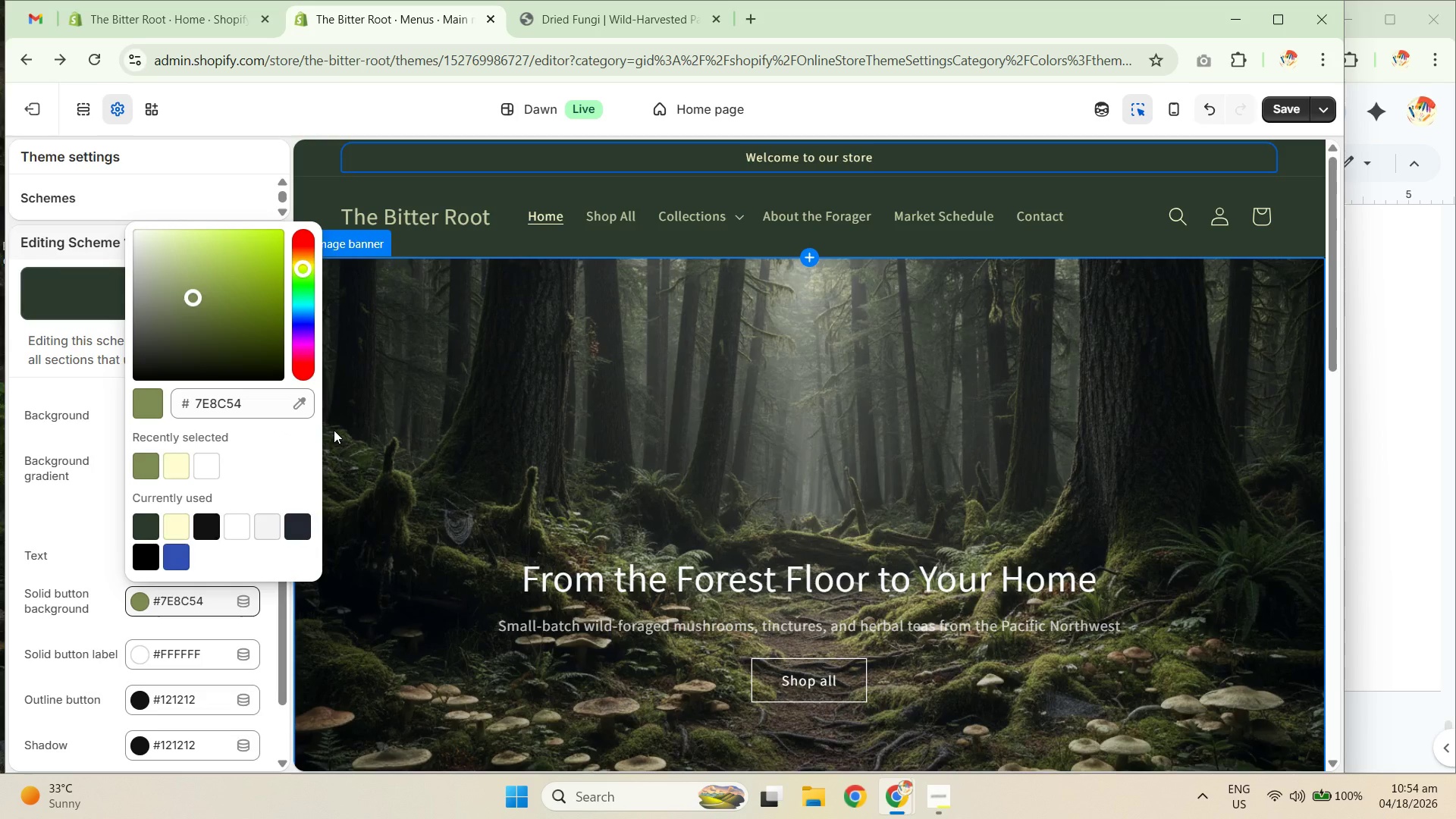 
left_click([58, 509])
 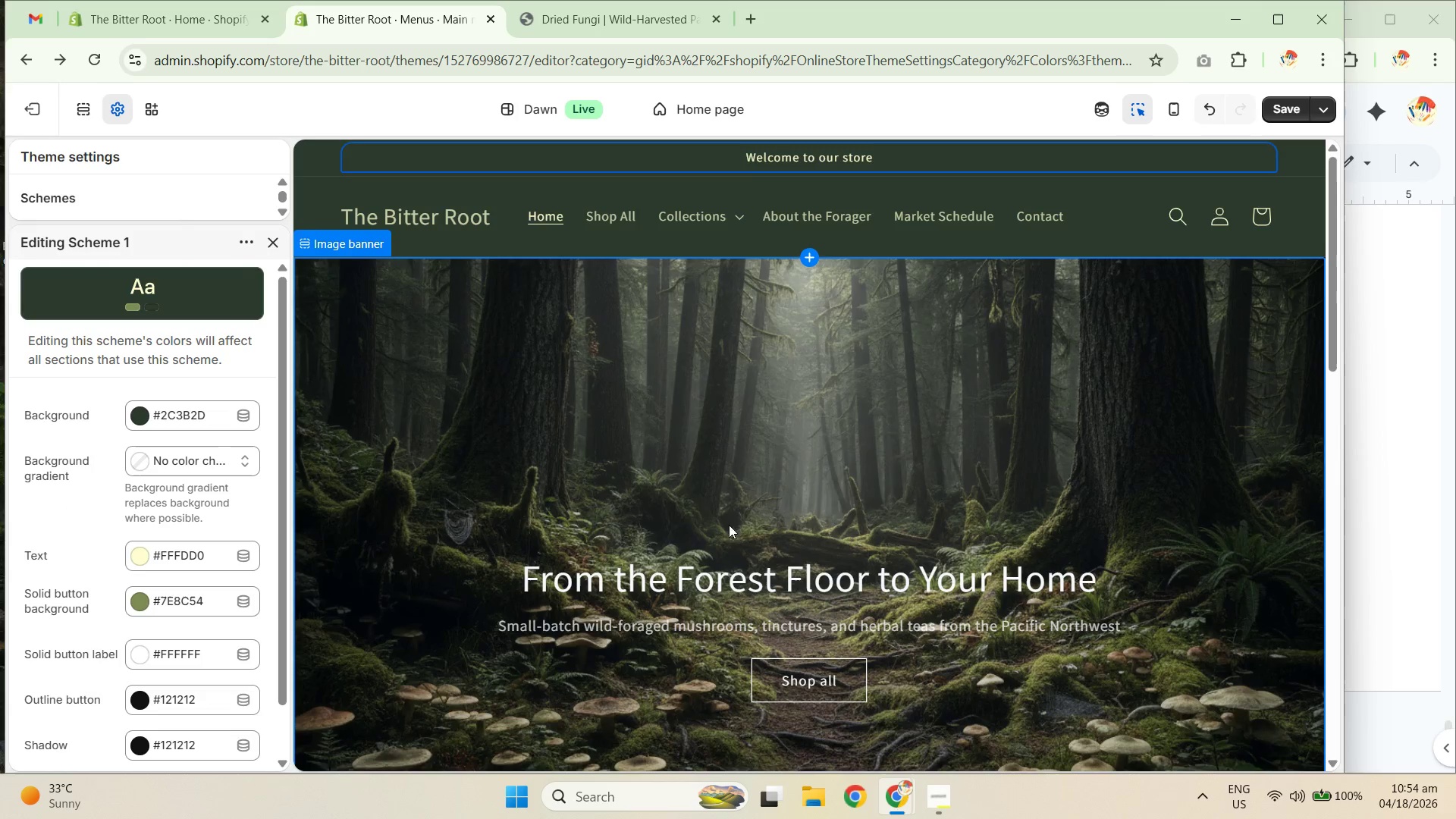 
scroll: coordinate [852, 538], scroll_direction: down, amount: 14.0
 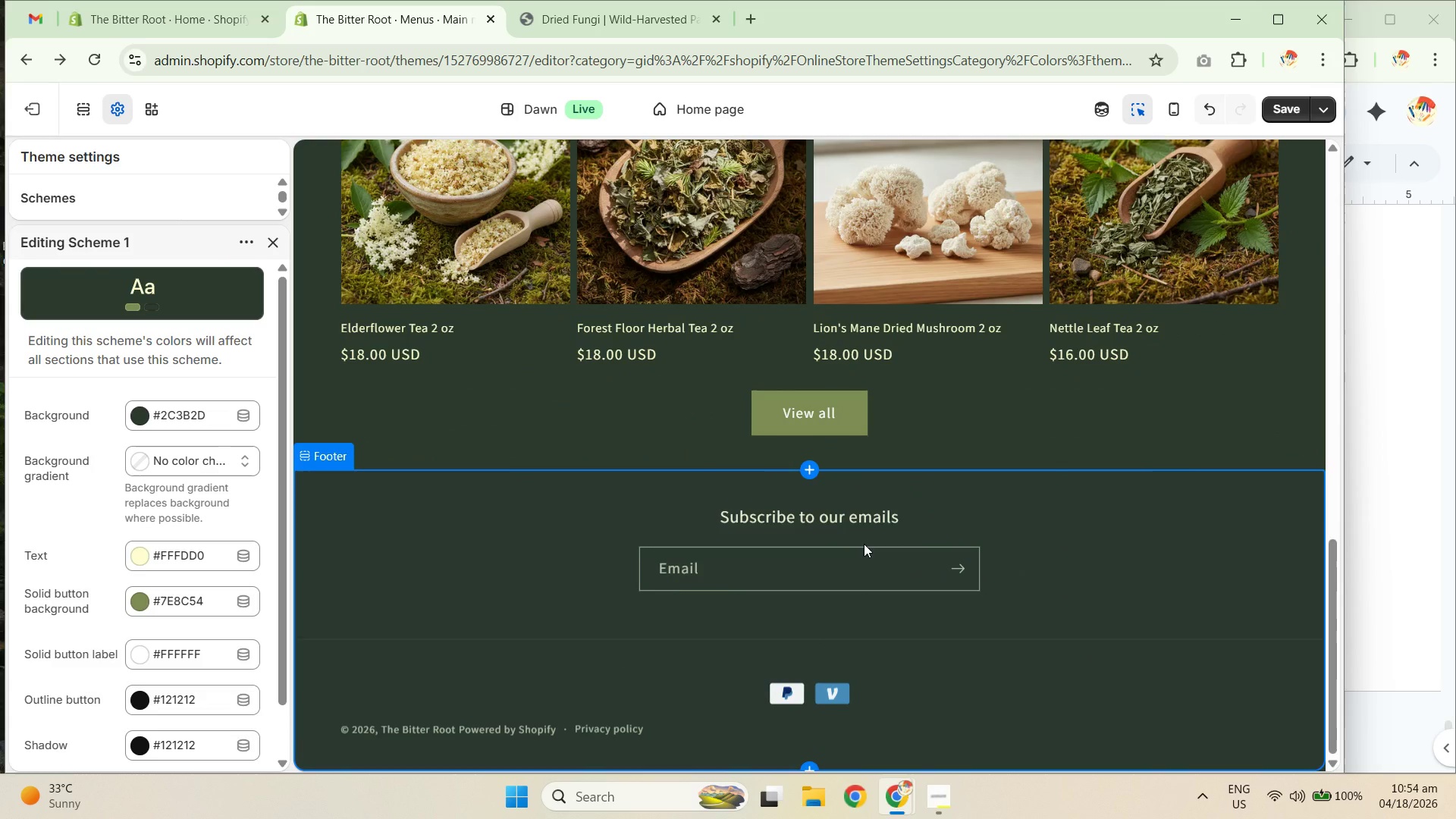 
scroll: coordinate [961, 488], scroll_direction: up, amount: 14.0
 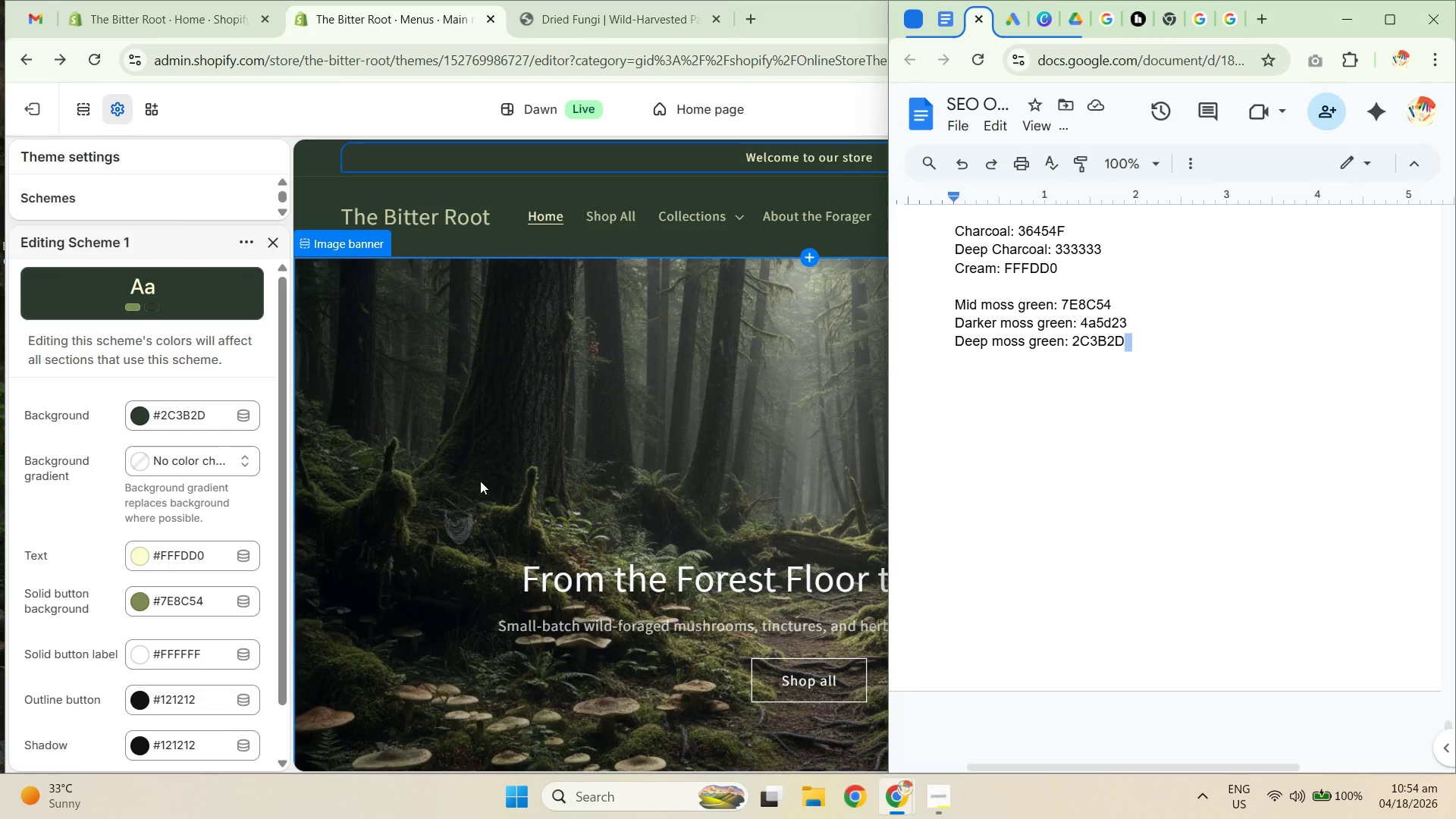 
scroll: coordinate [154, 486], scroll_direction: down, amount: 2.0
 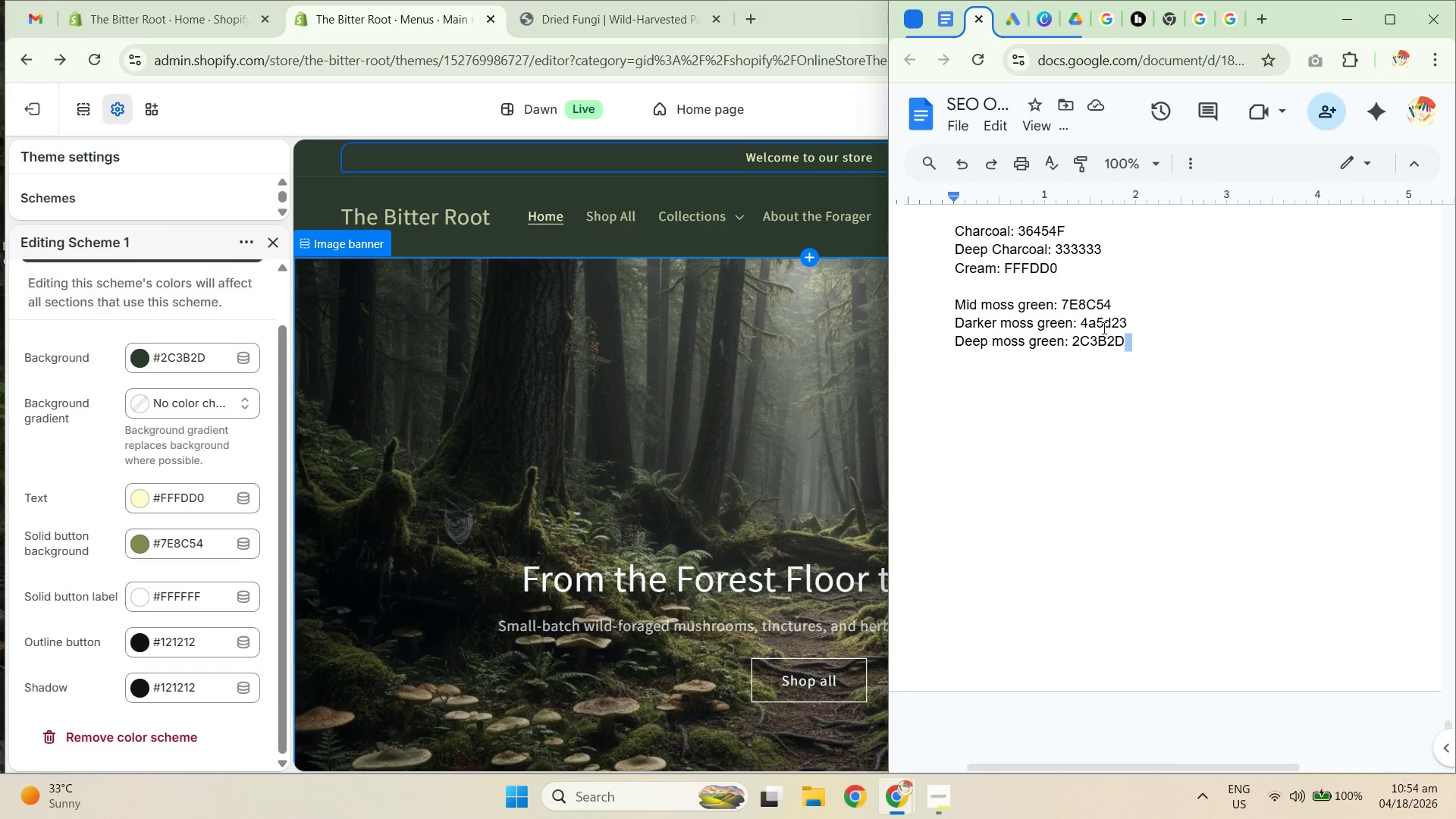 
double_click([1083, 249])
 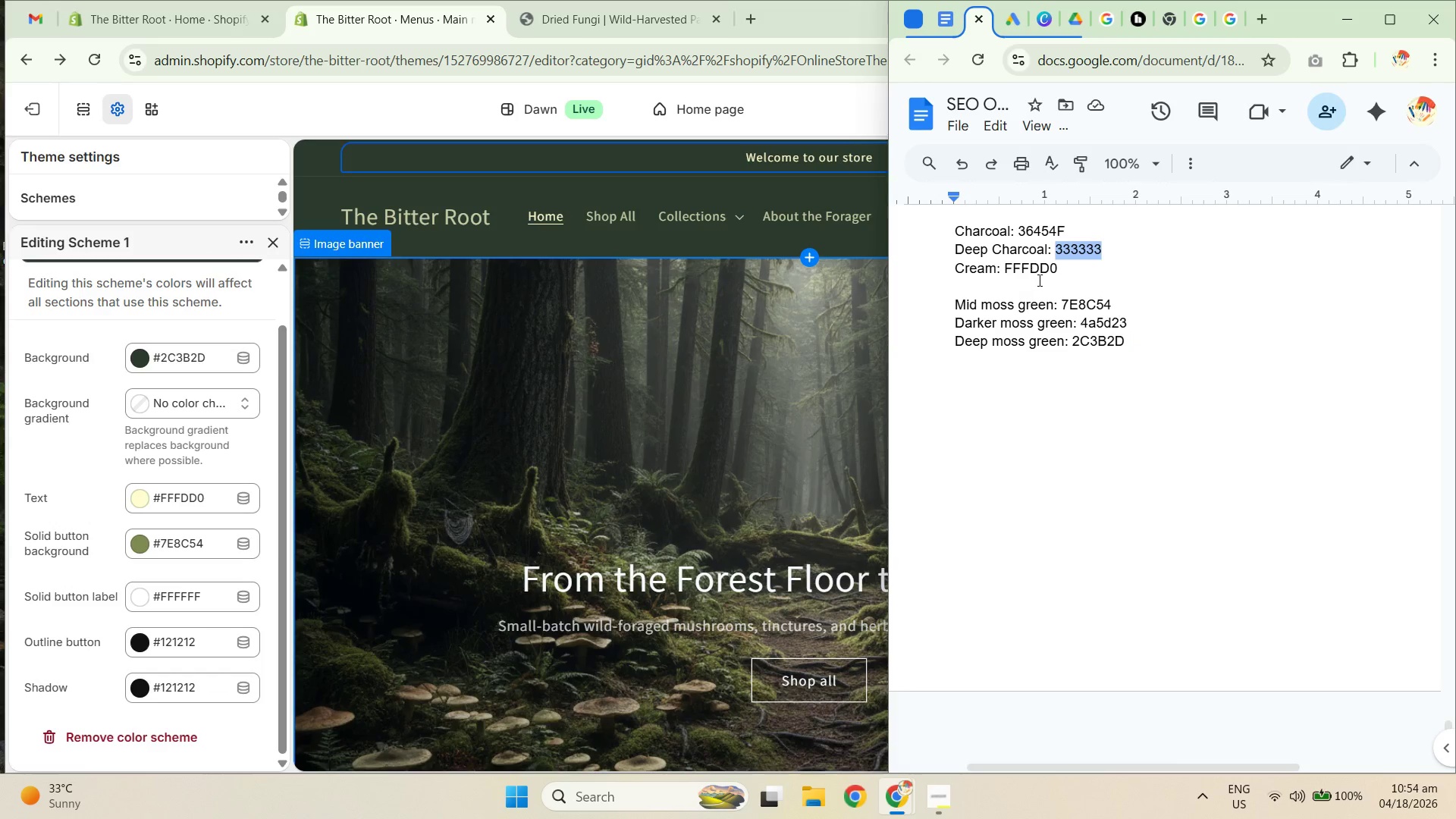 
double_click([1037, 266])
 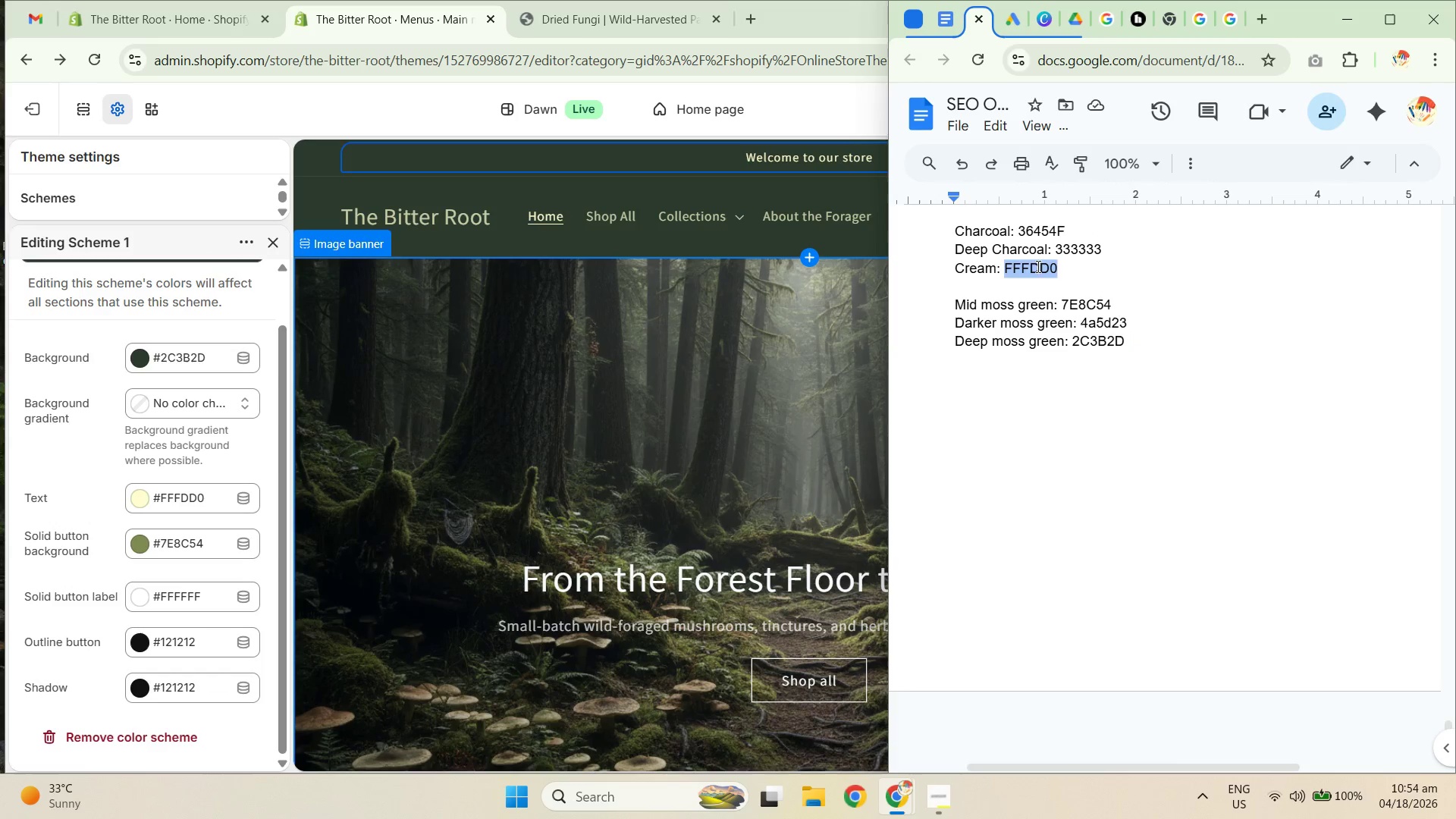 
key(Control+C)
 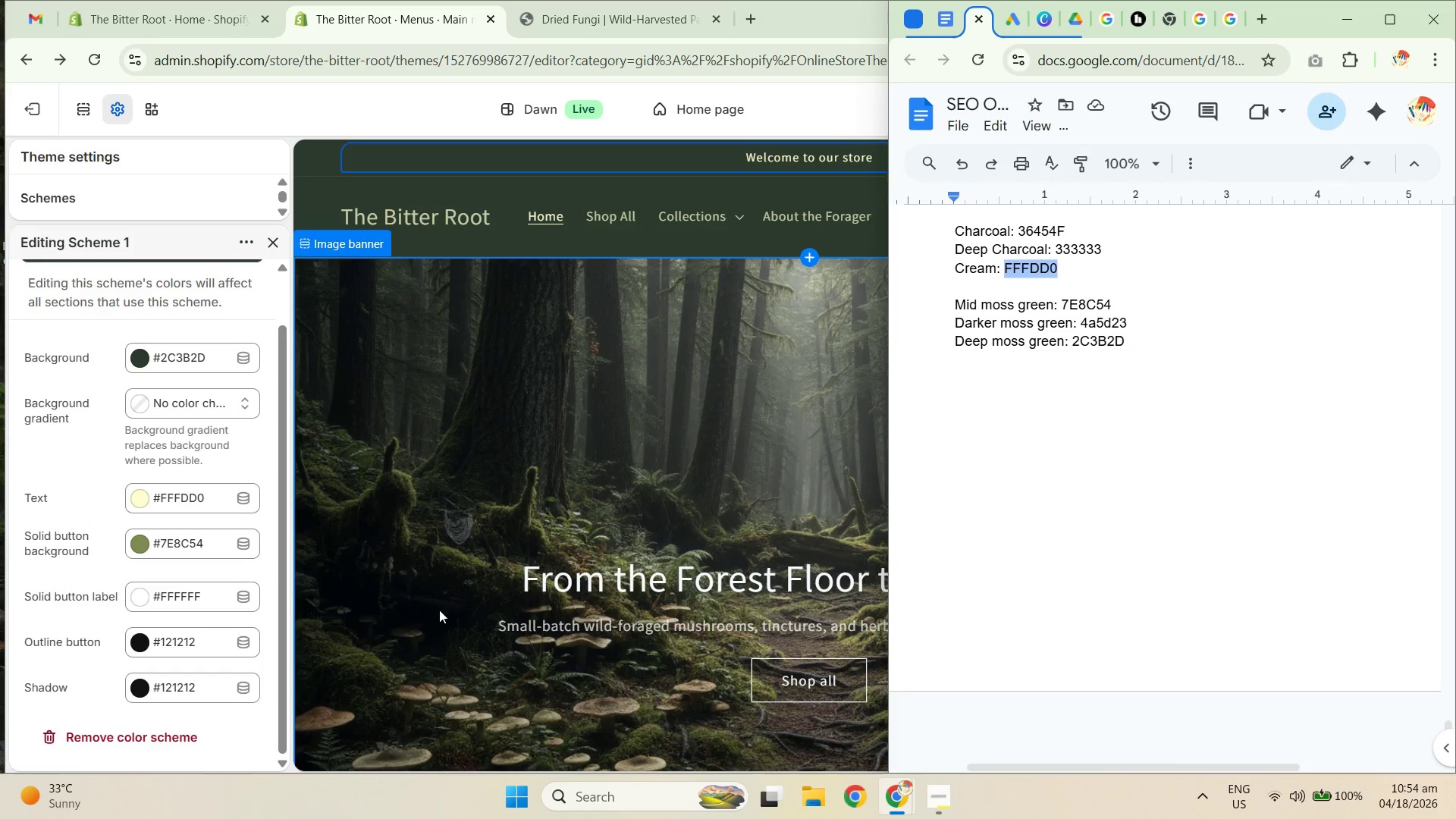 
key(Control+C)
 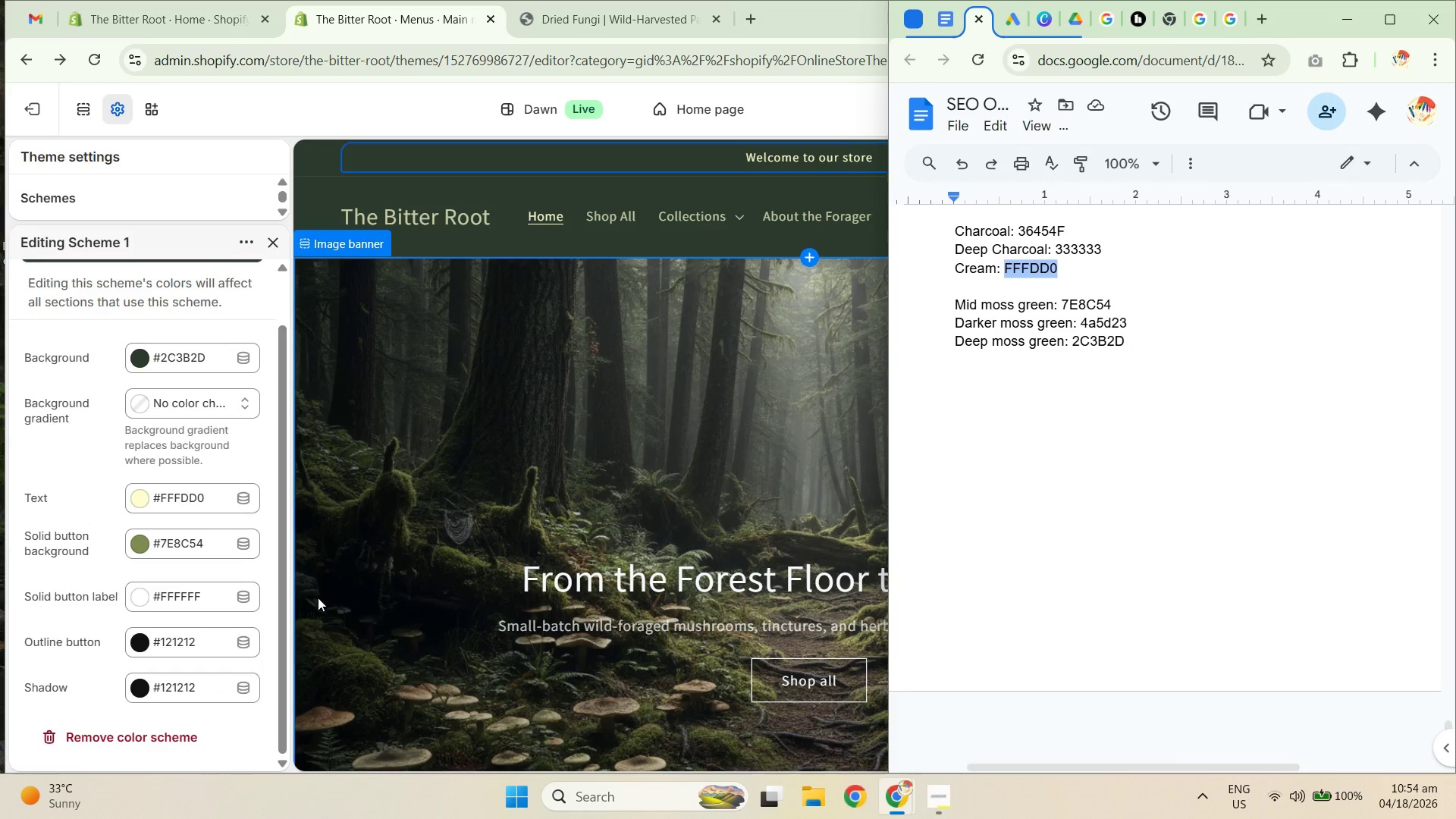 
key(Control+C)
 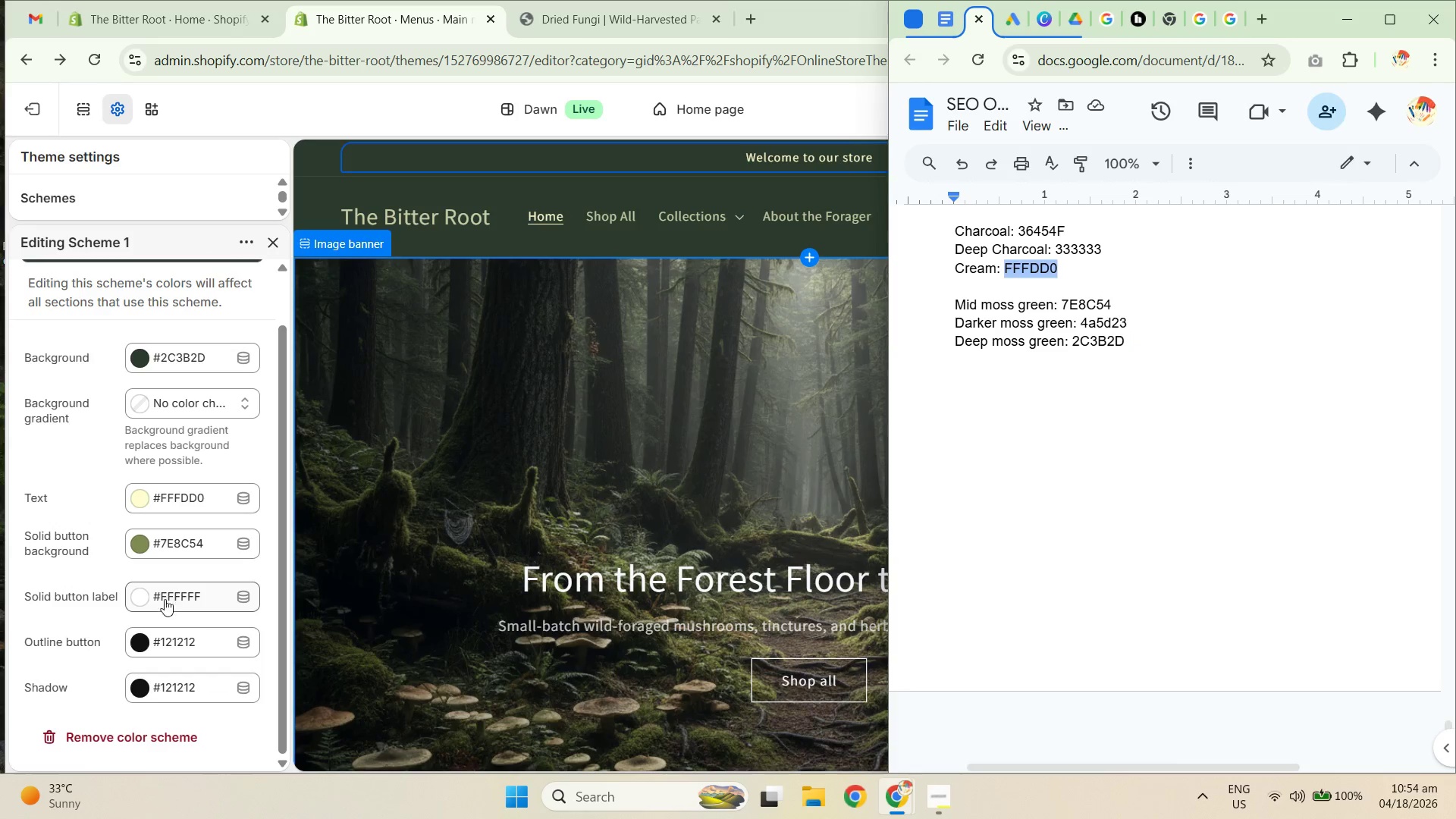 
left_click([212, 597])
 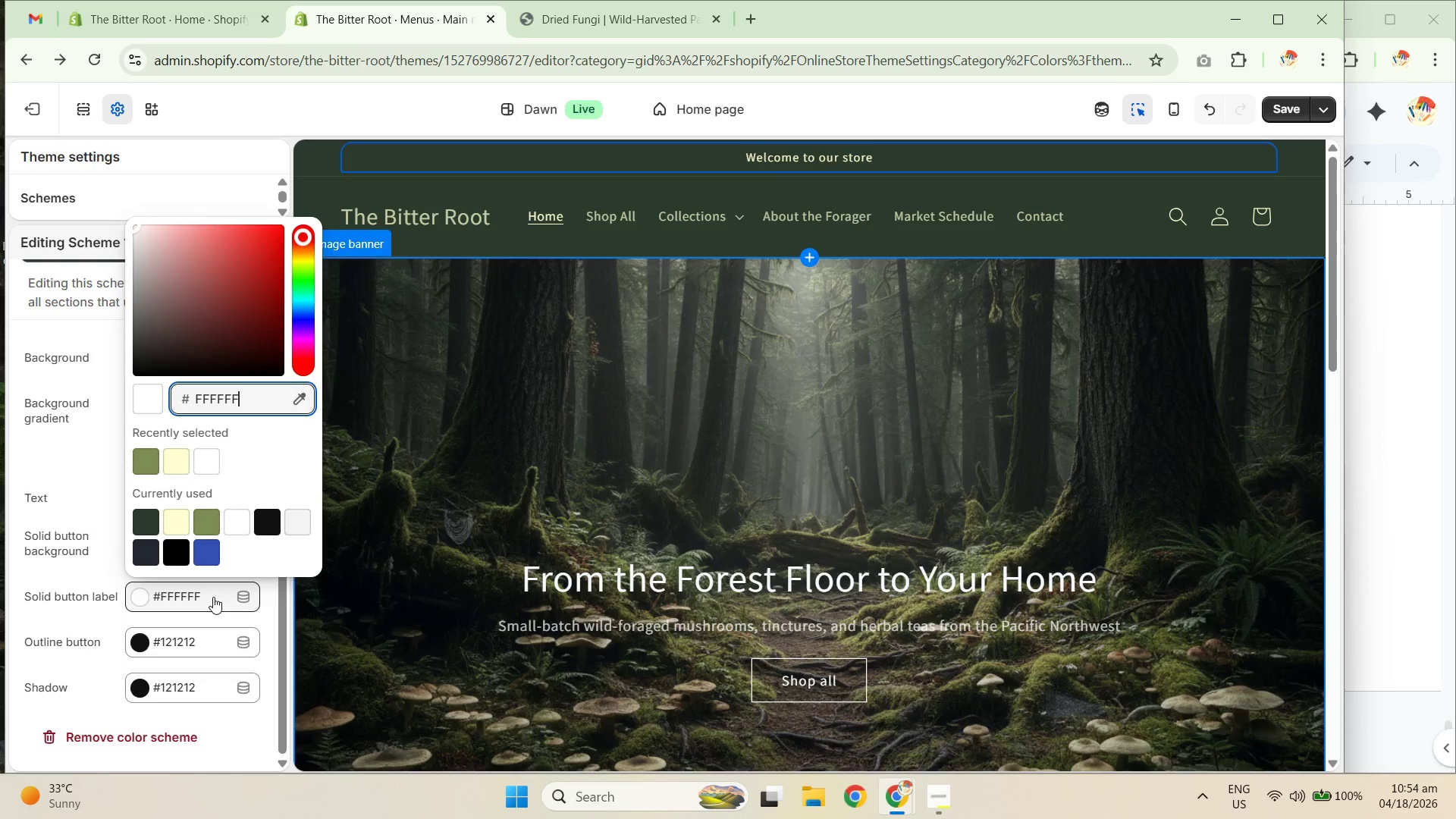 
key(Control+A)
 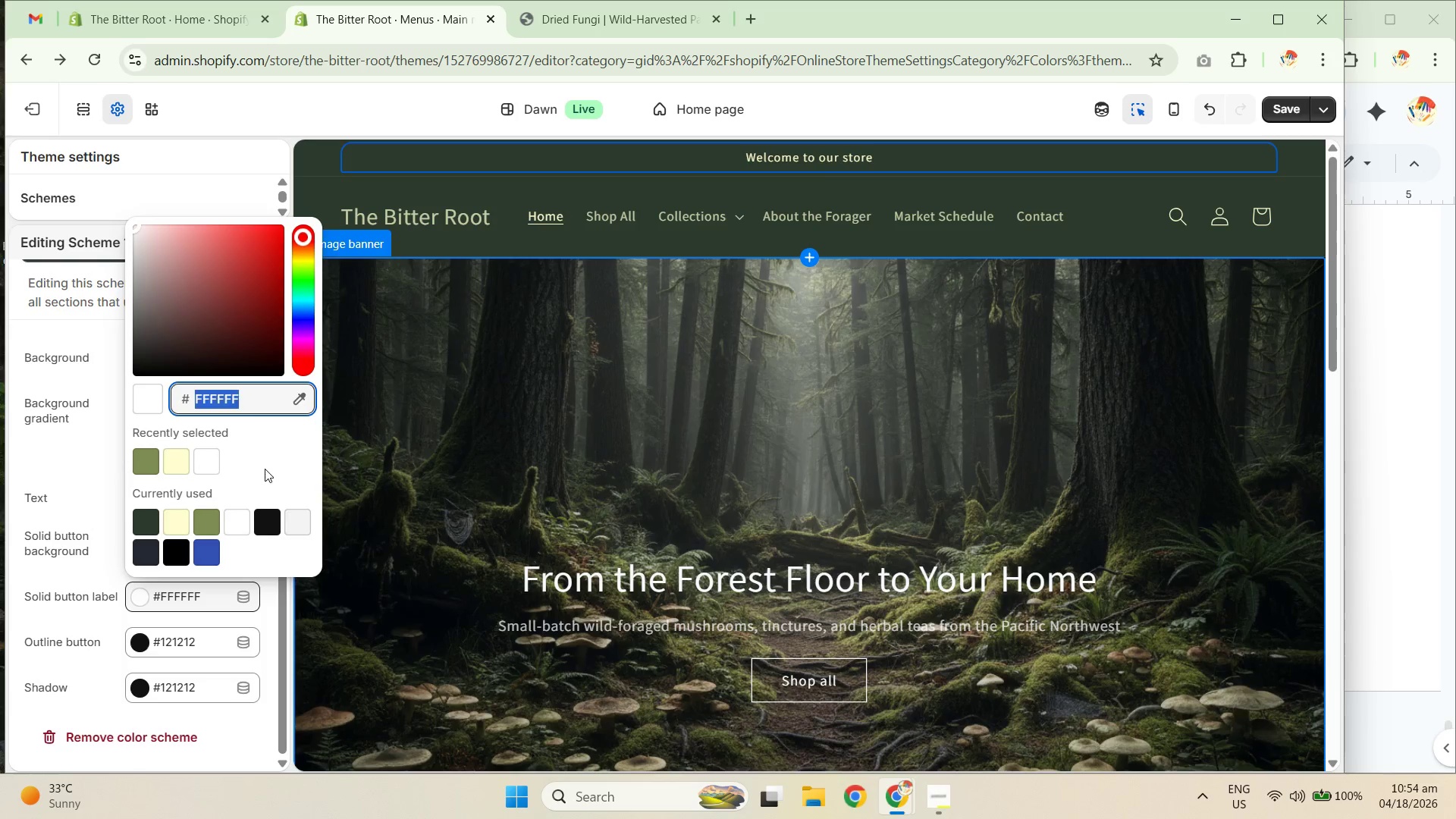 
key(Control+V)
 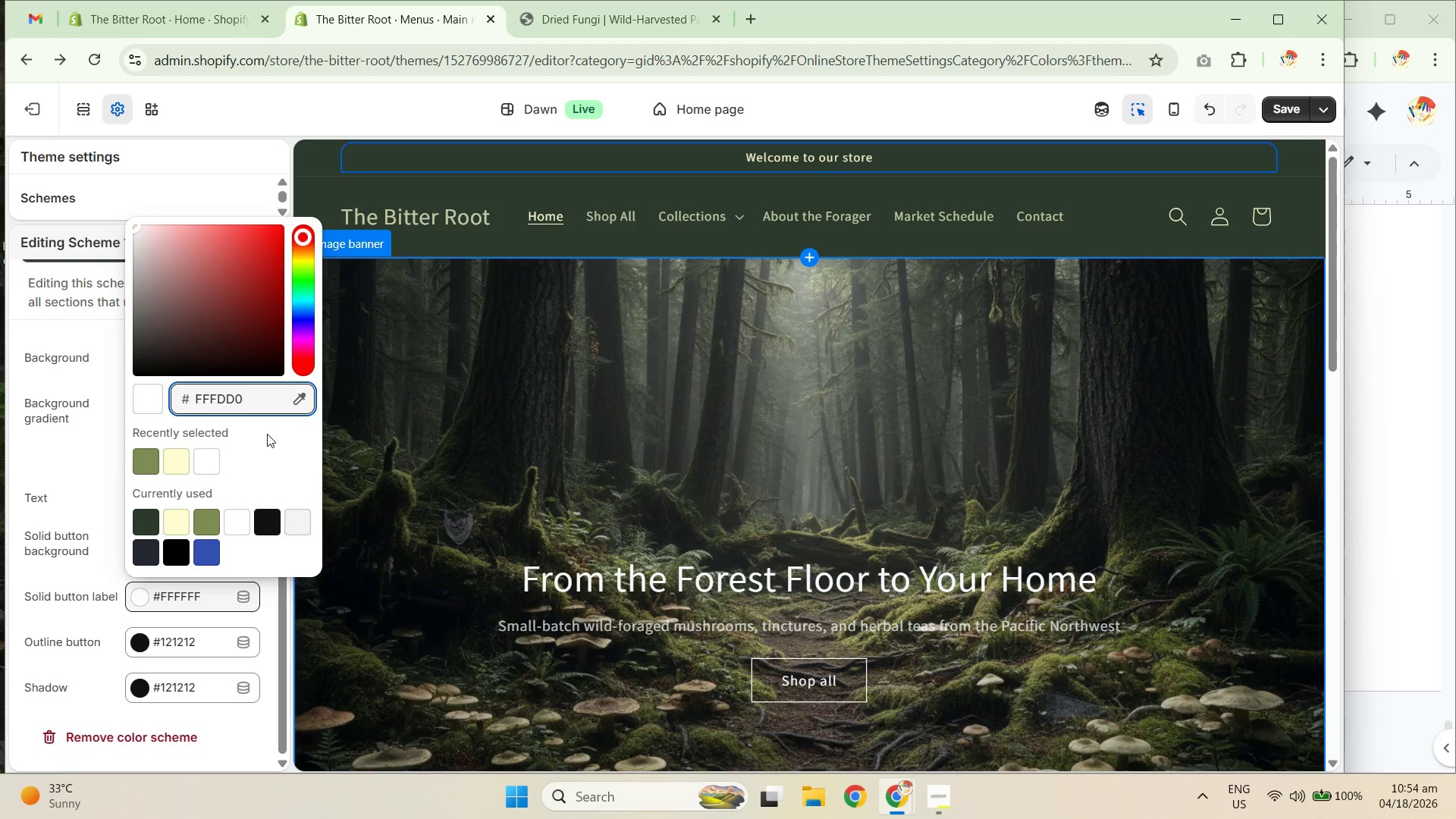 
key(NumpadEnter)
 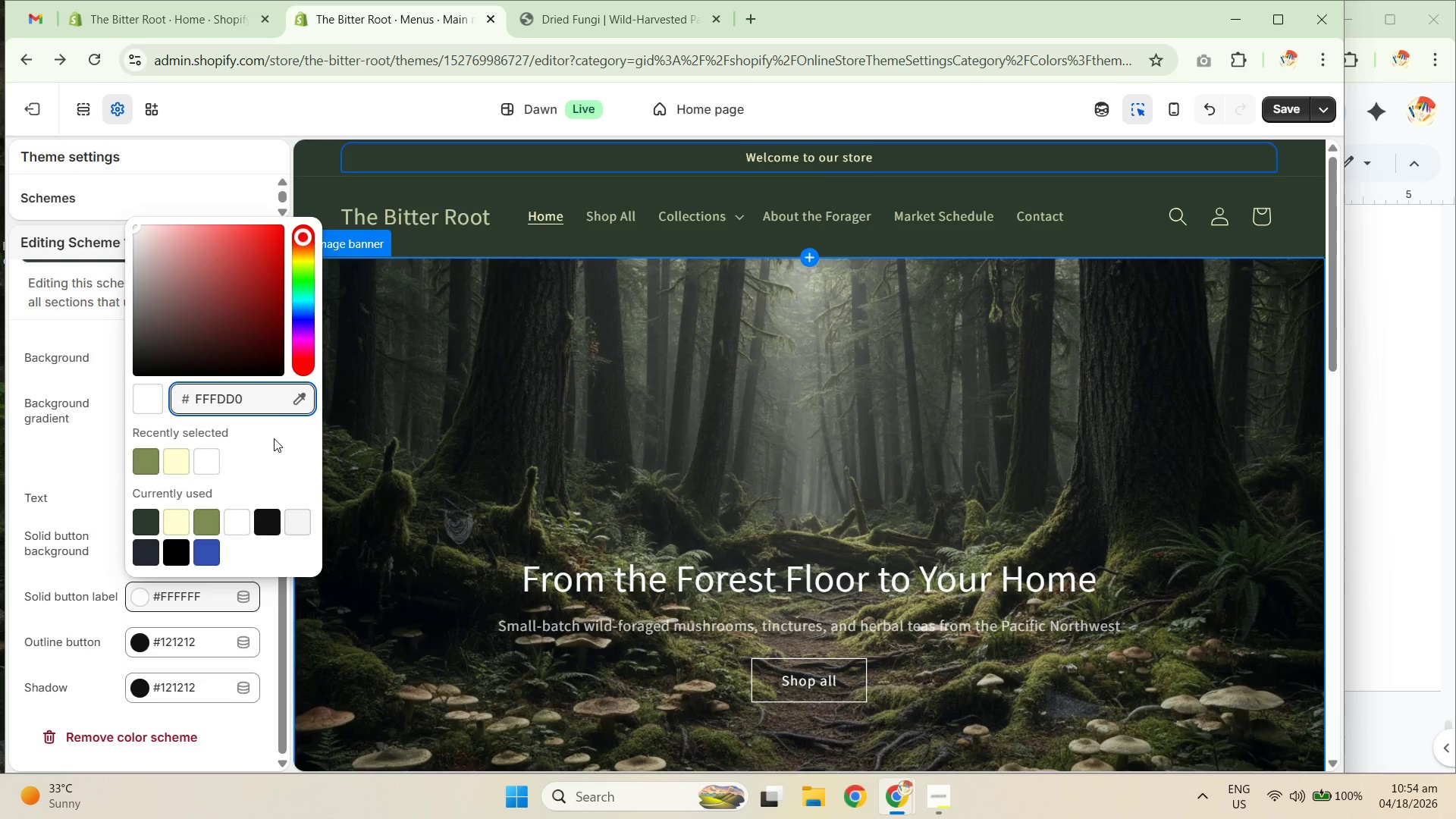 
left_click_drag(start_coordinate=[274, 438], to_coordinate=[270, 440])
 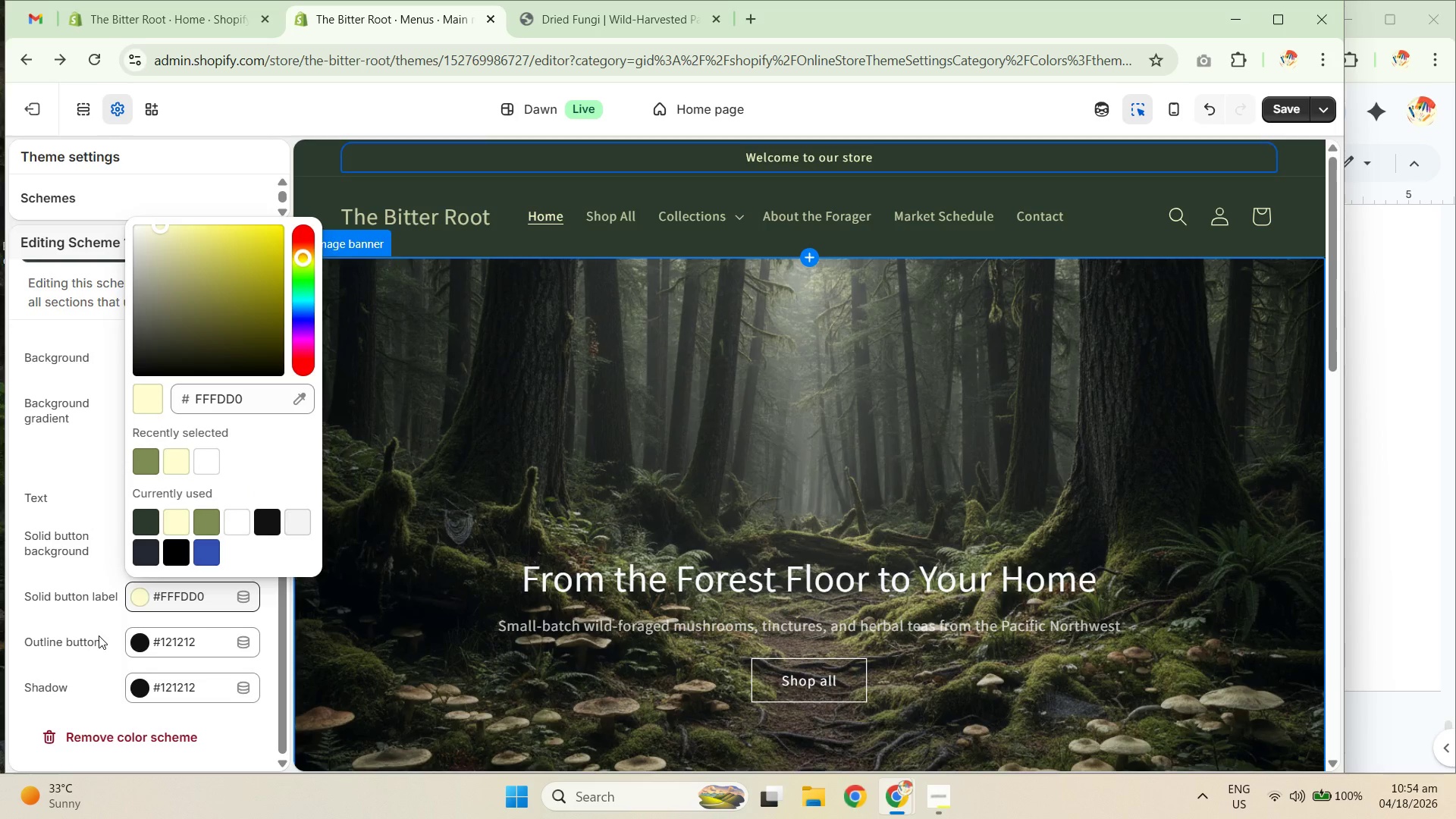 
wait(6.33)
 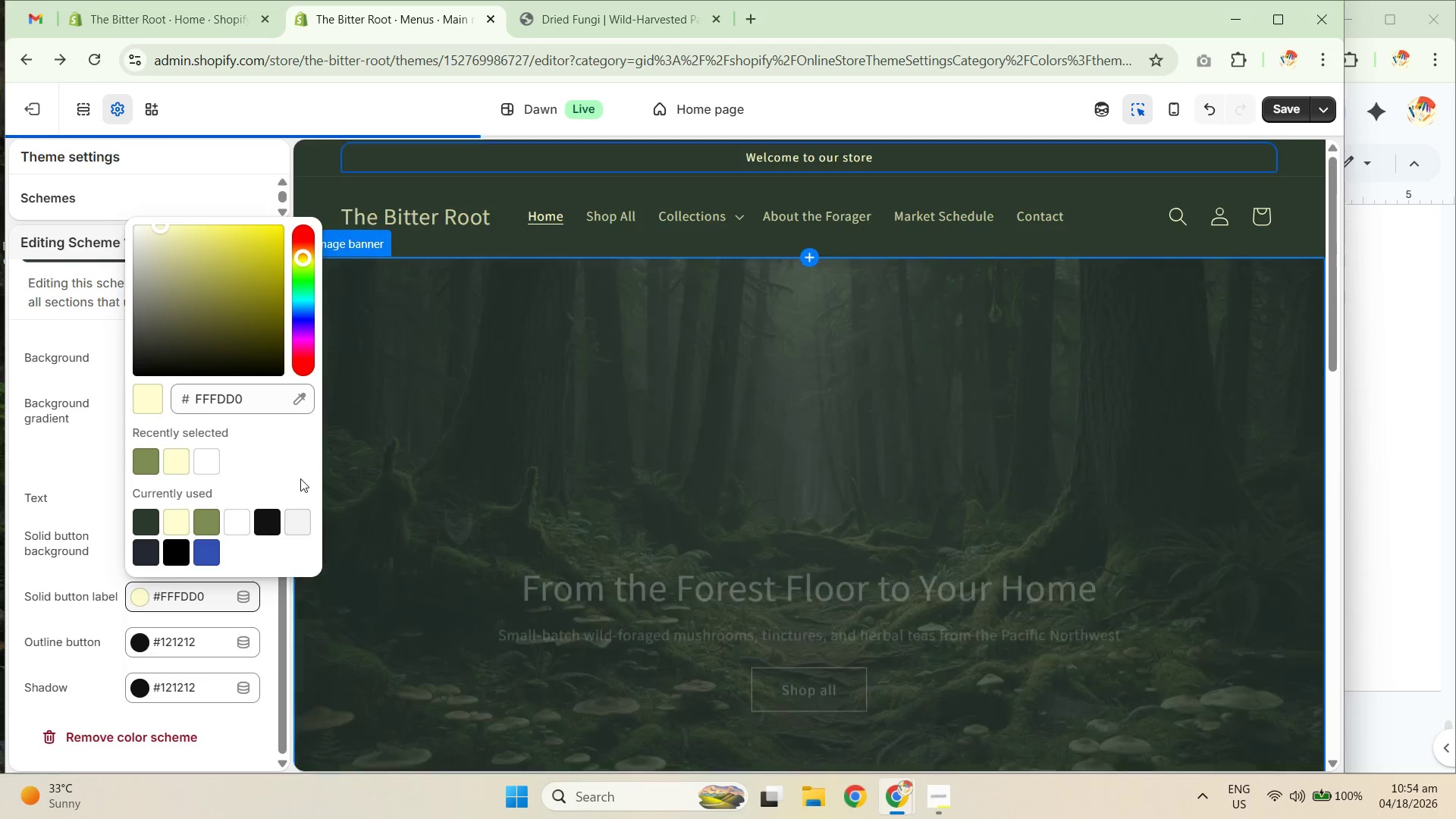 
left_click([215, 629])
 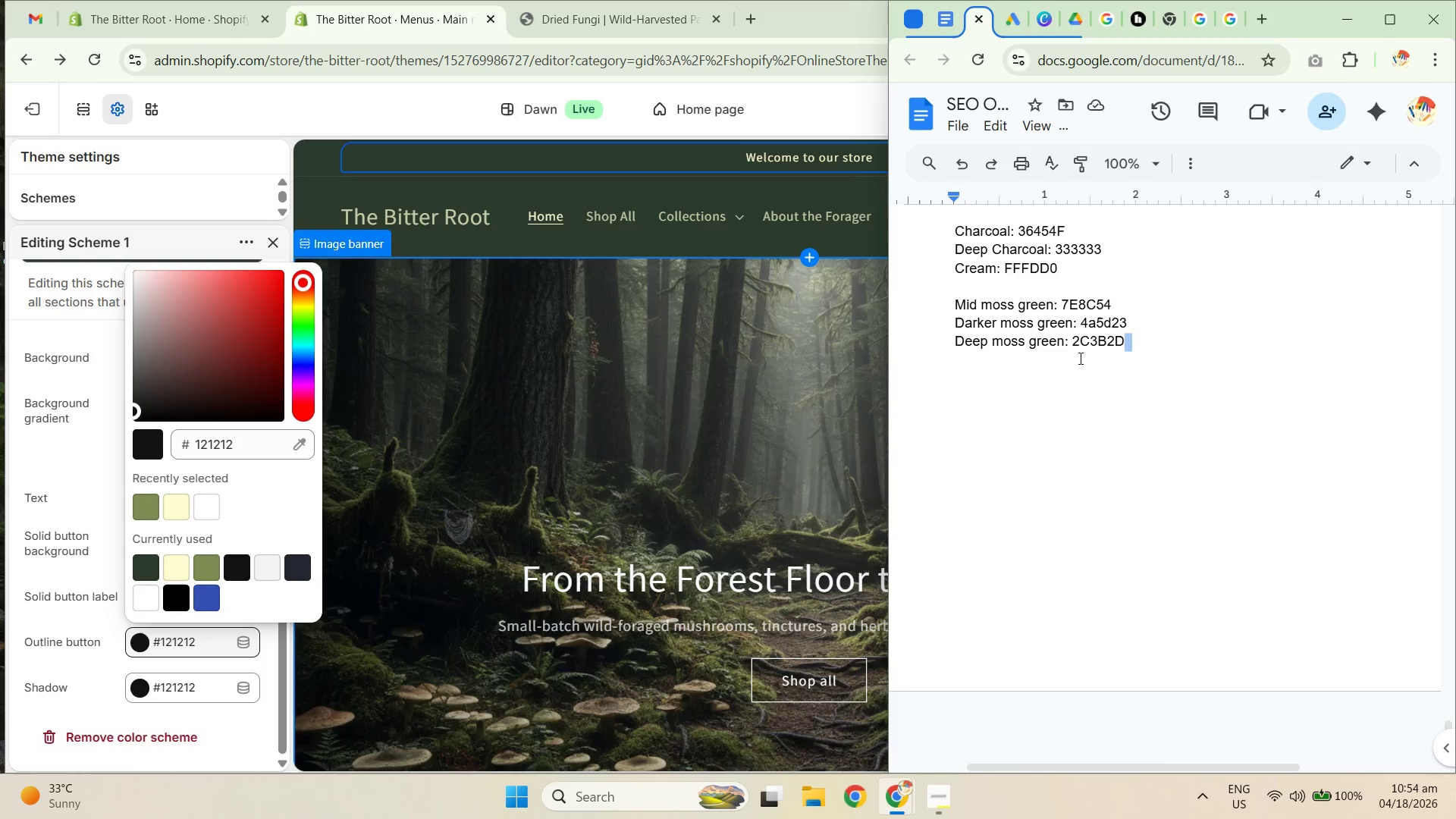 
left_click([1037, 268])
 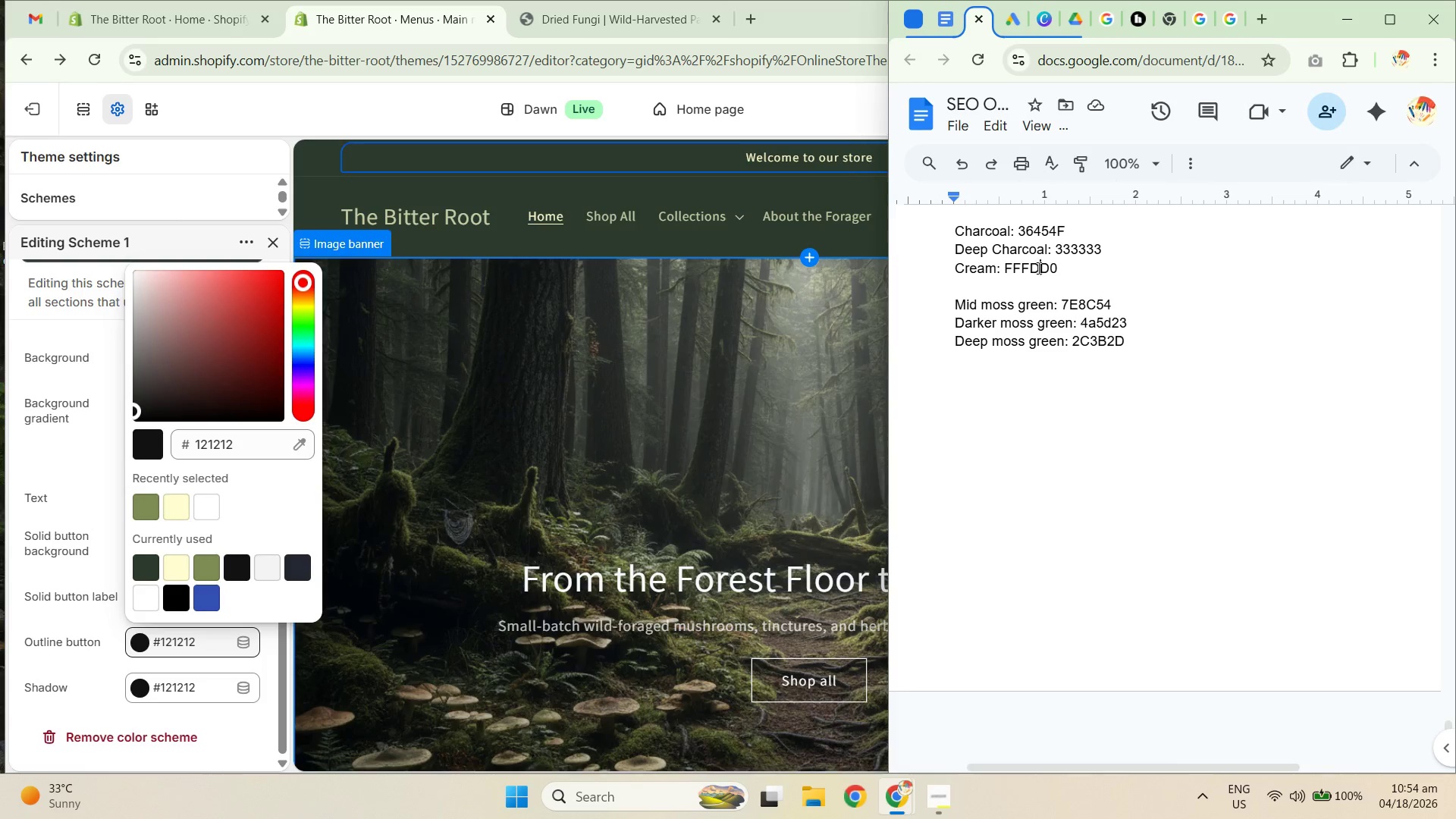 
key(Control+C)
 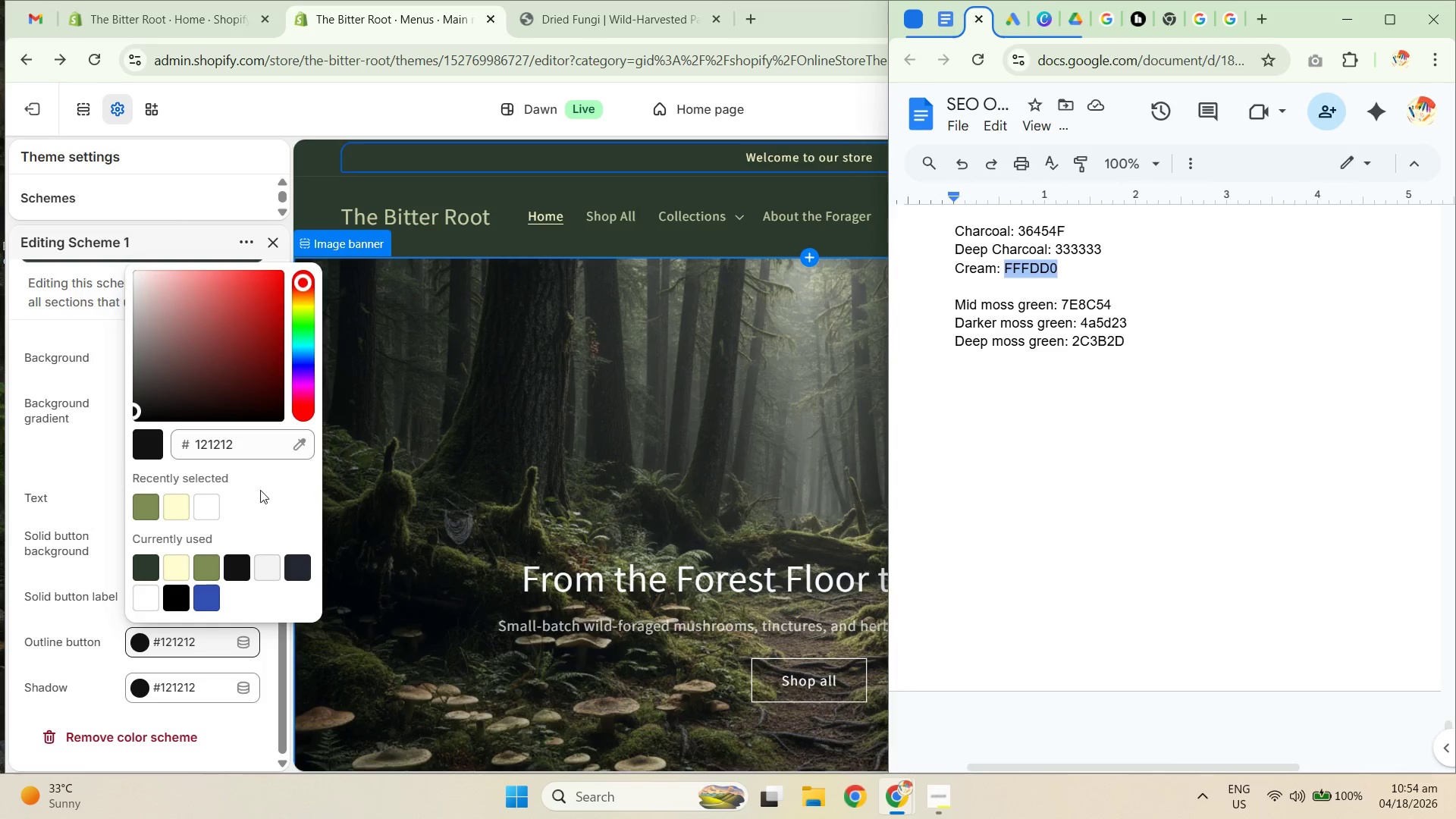 
key(Control+C)
 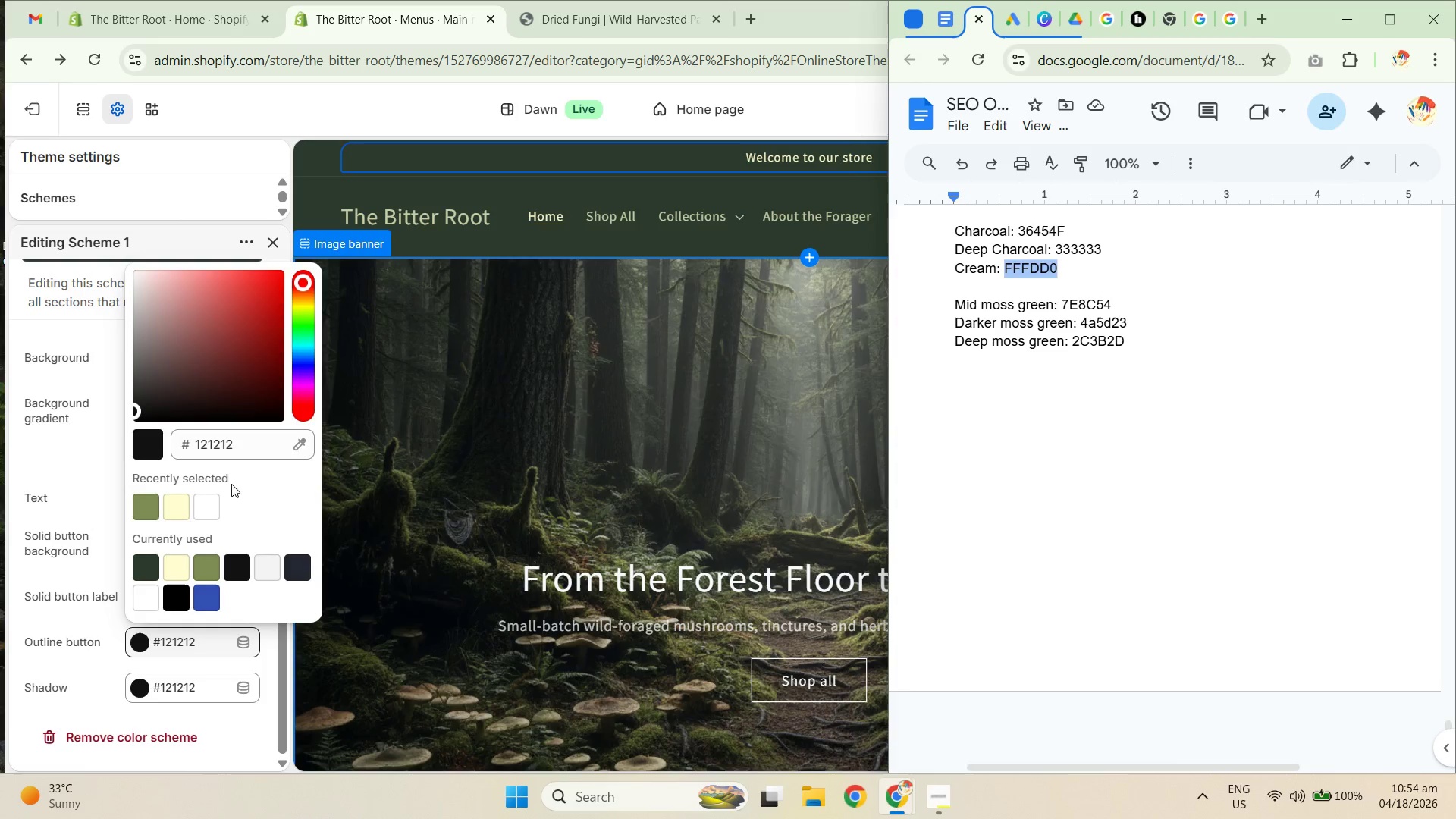 
key(Control+C)
 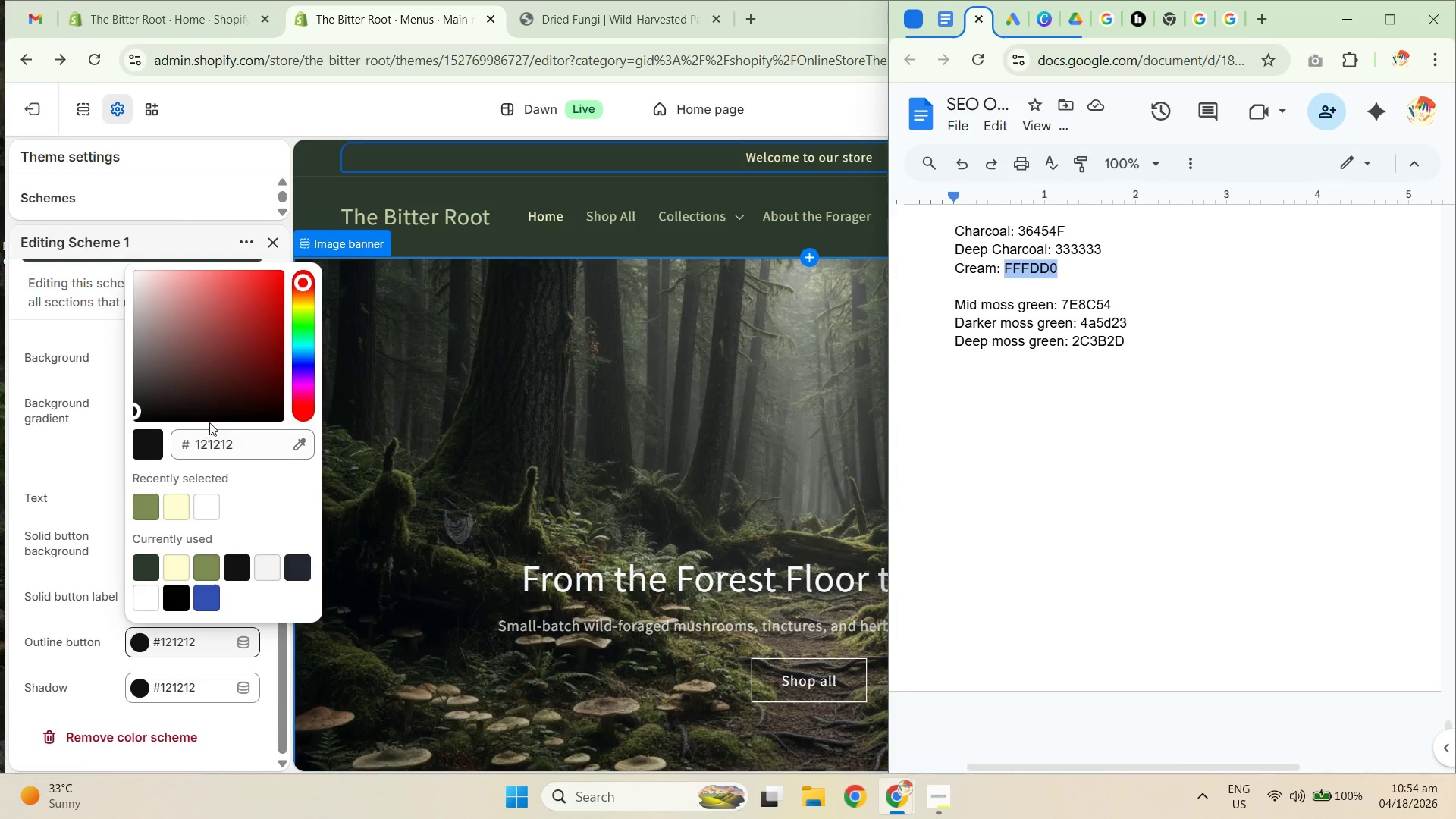 
left_click([244, 441])
 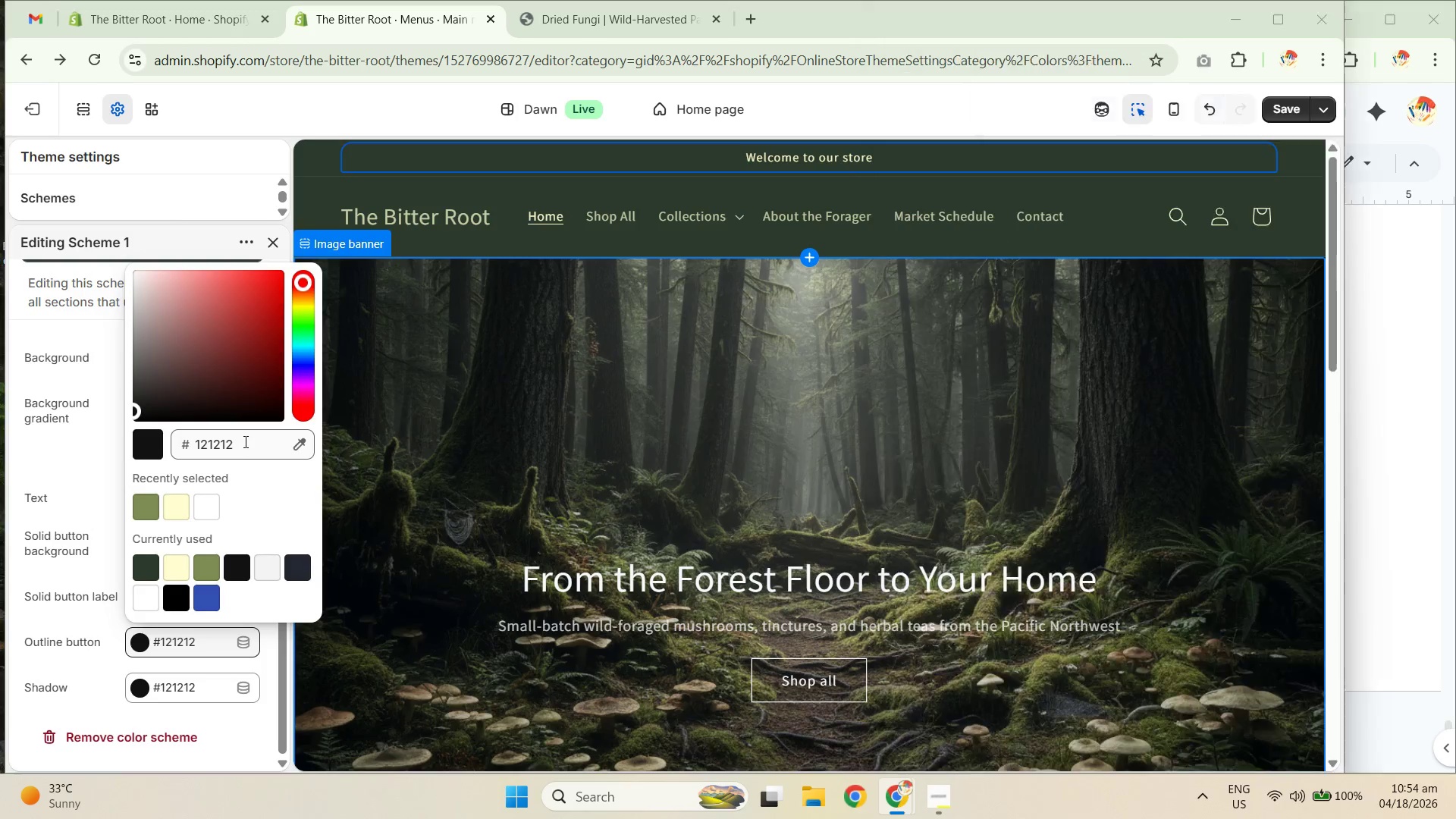 
key(Control+A)
 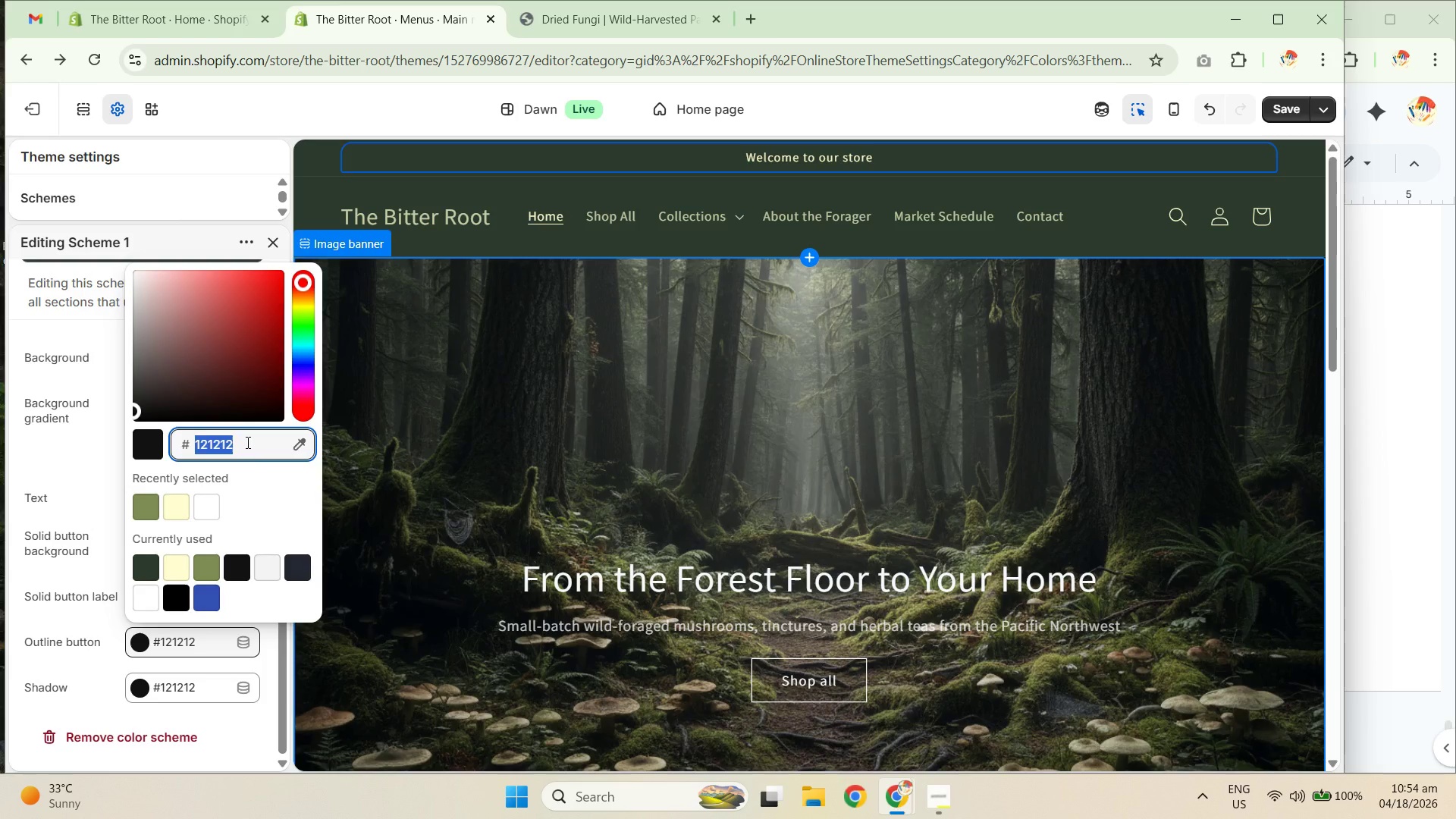 
key(Control+V)
 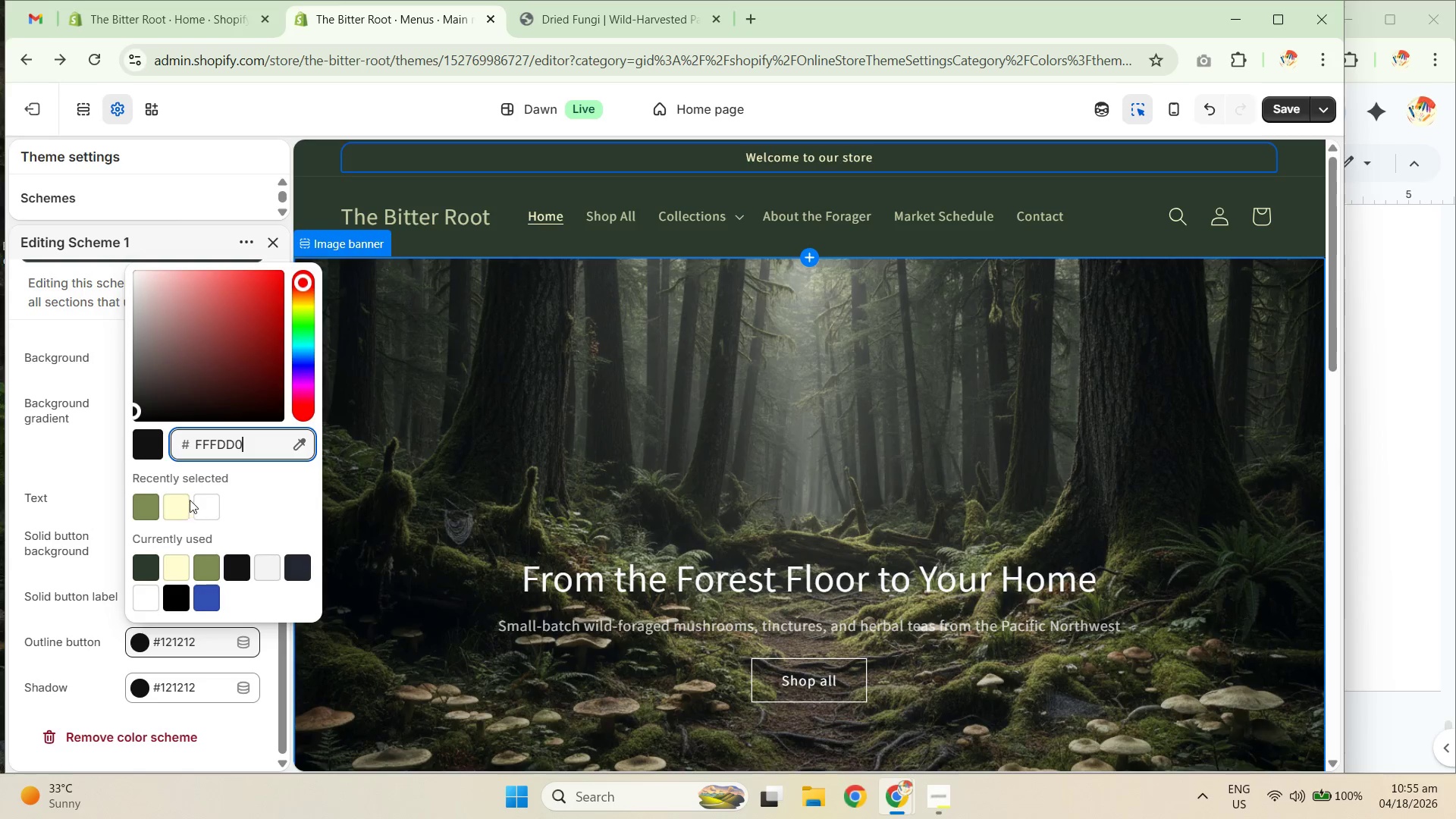 
left_click([180, 497])
 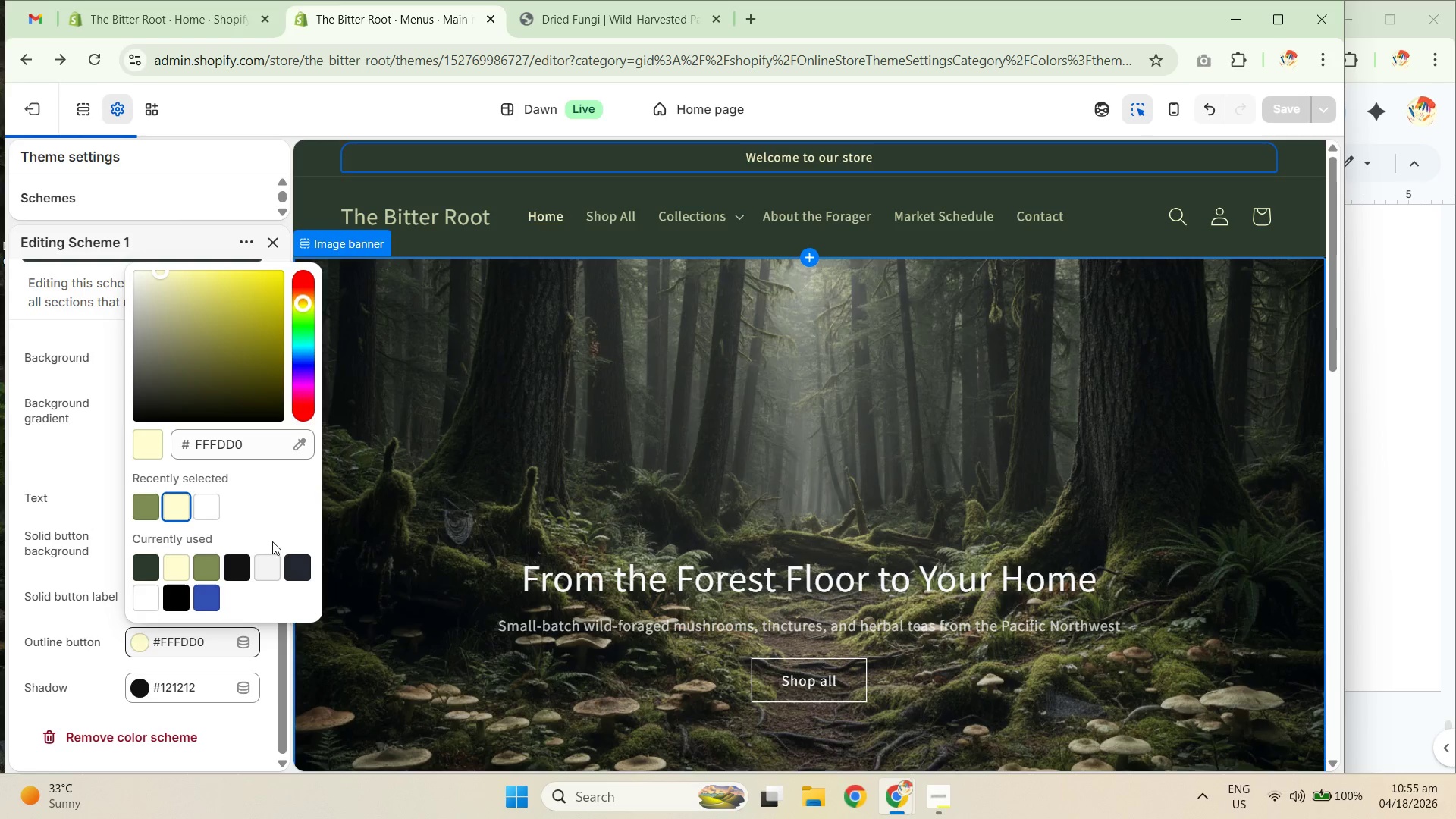 
left_click([262, 497])
 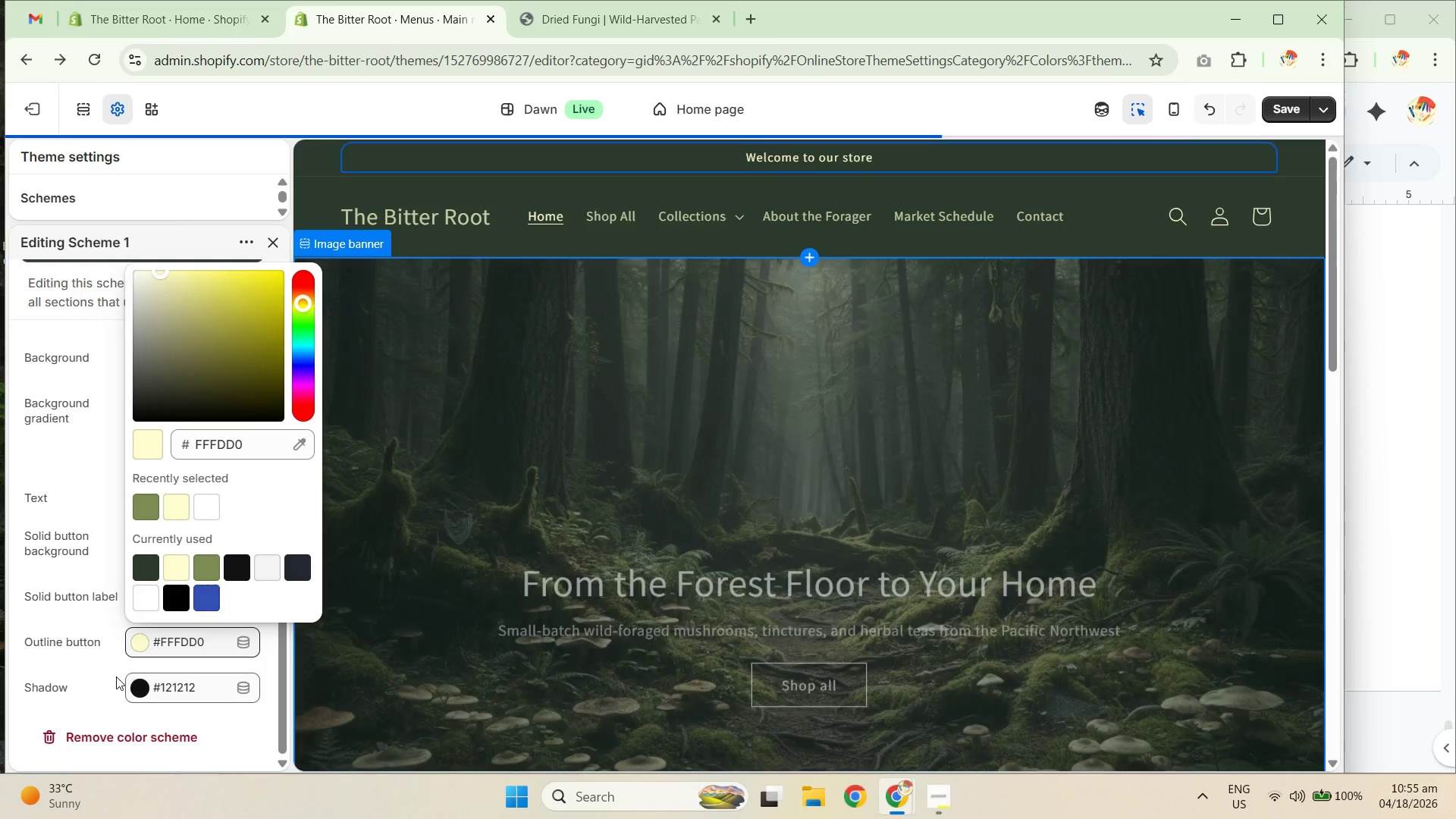 
left_click([84, 662])
 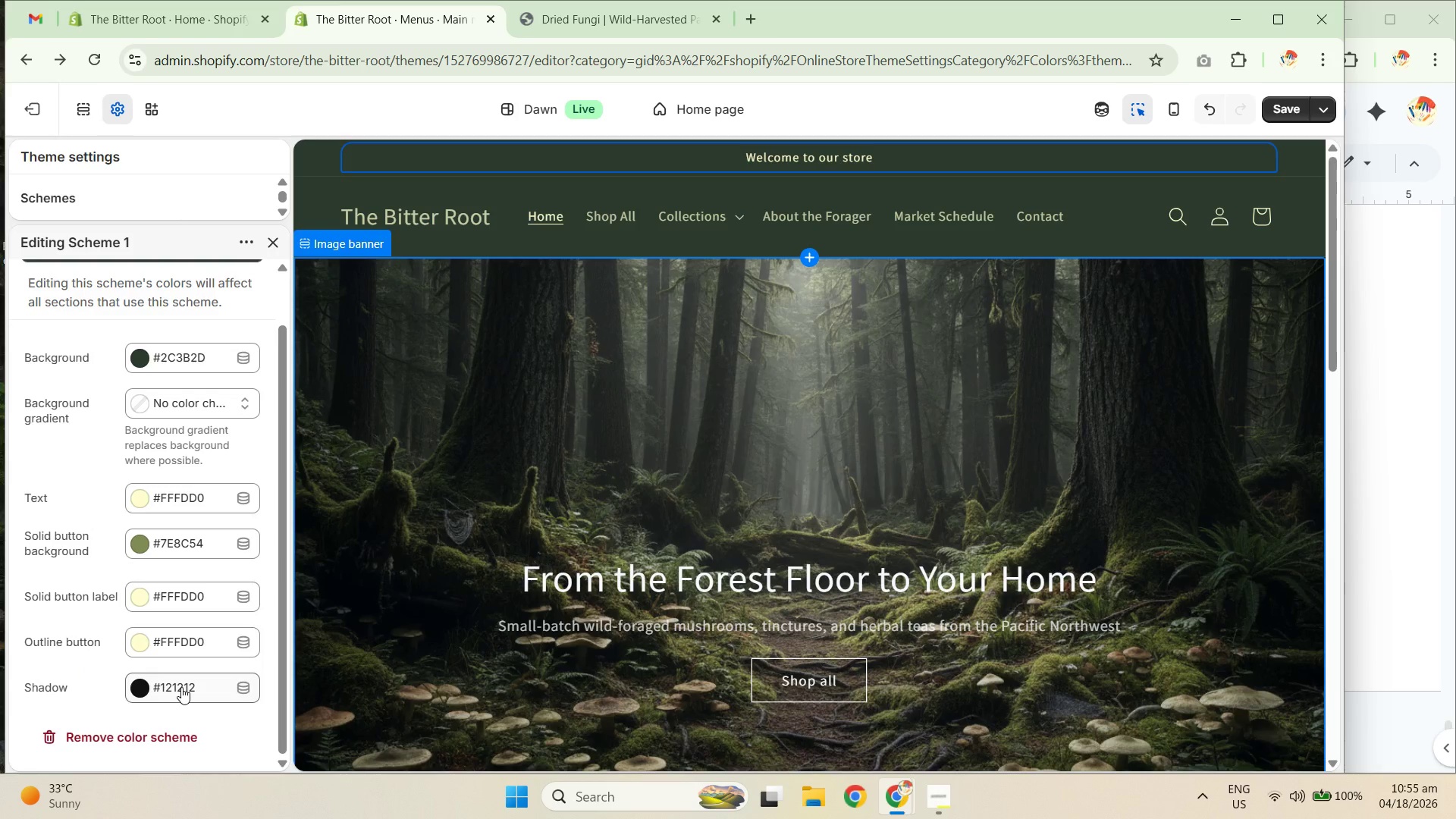 
left_click([181, 686])
 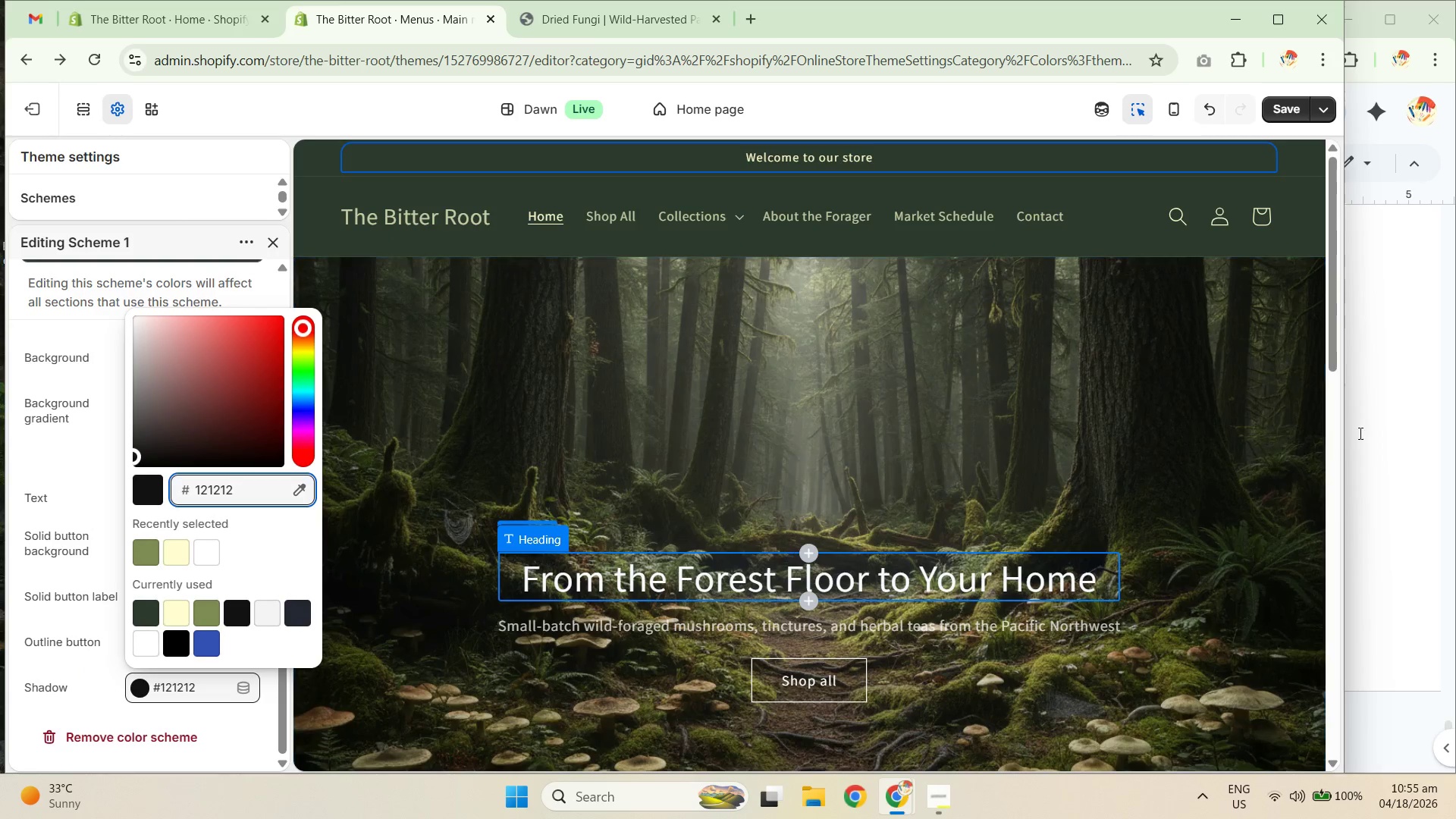 
left_click_drag(start_coordinate=[1389, 440], to_coordinate=[1389, 435])
 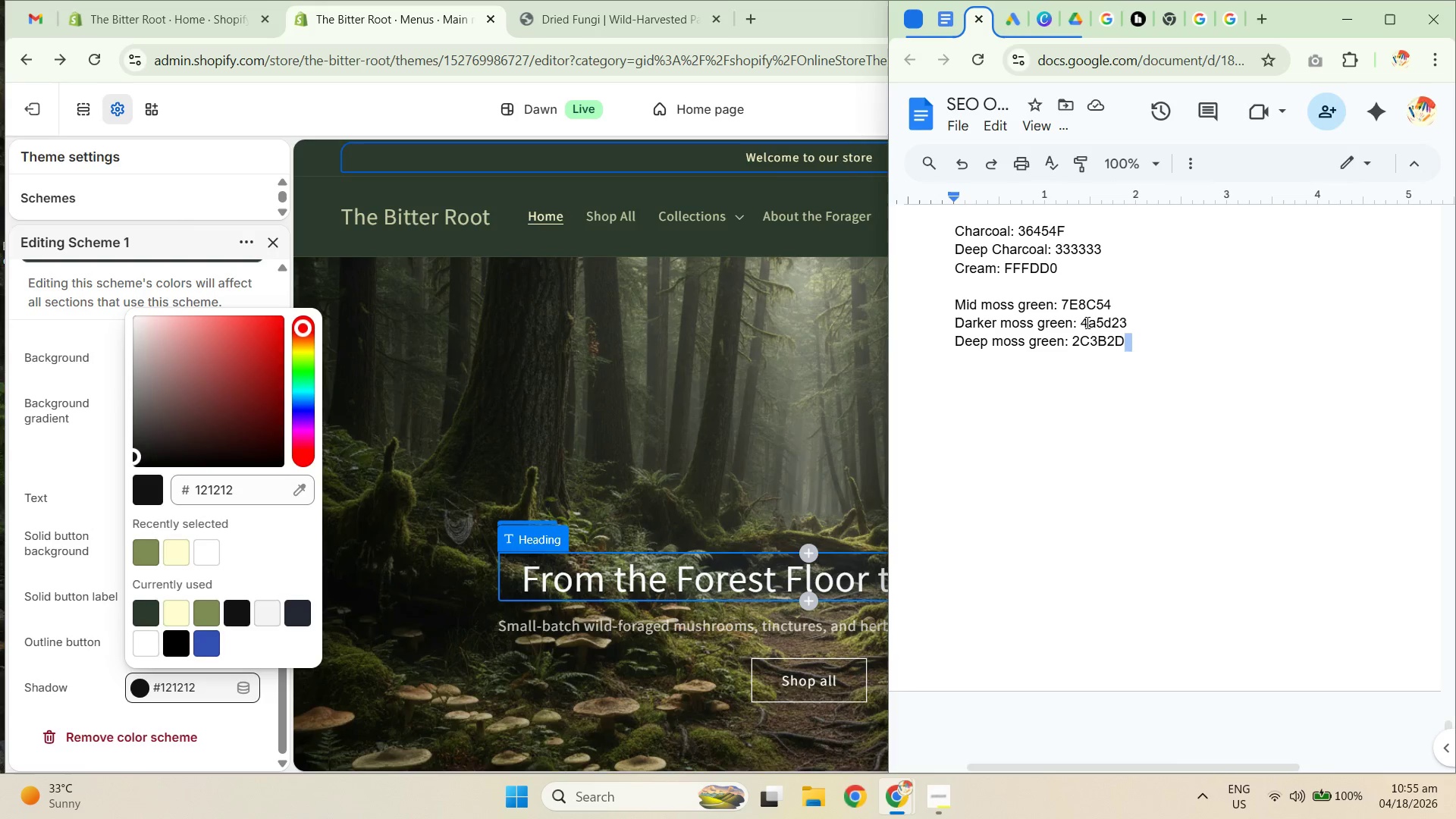 
double_click([1087, 321])
 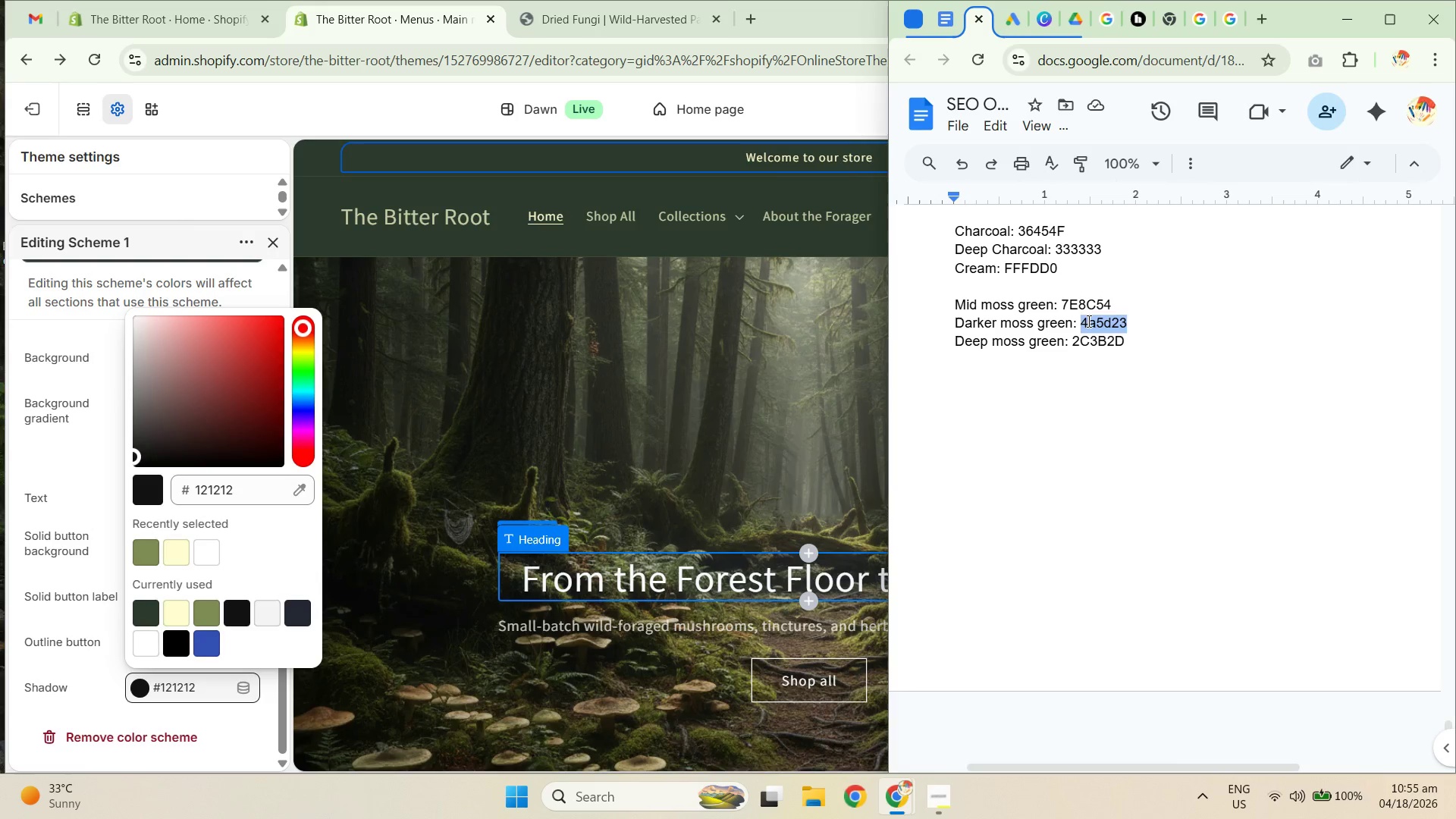 
key(Control+C)
 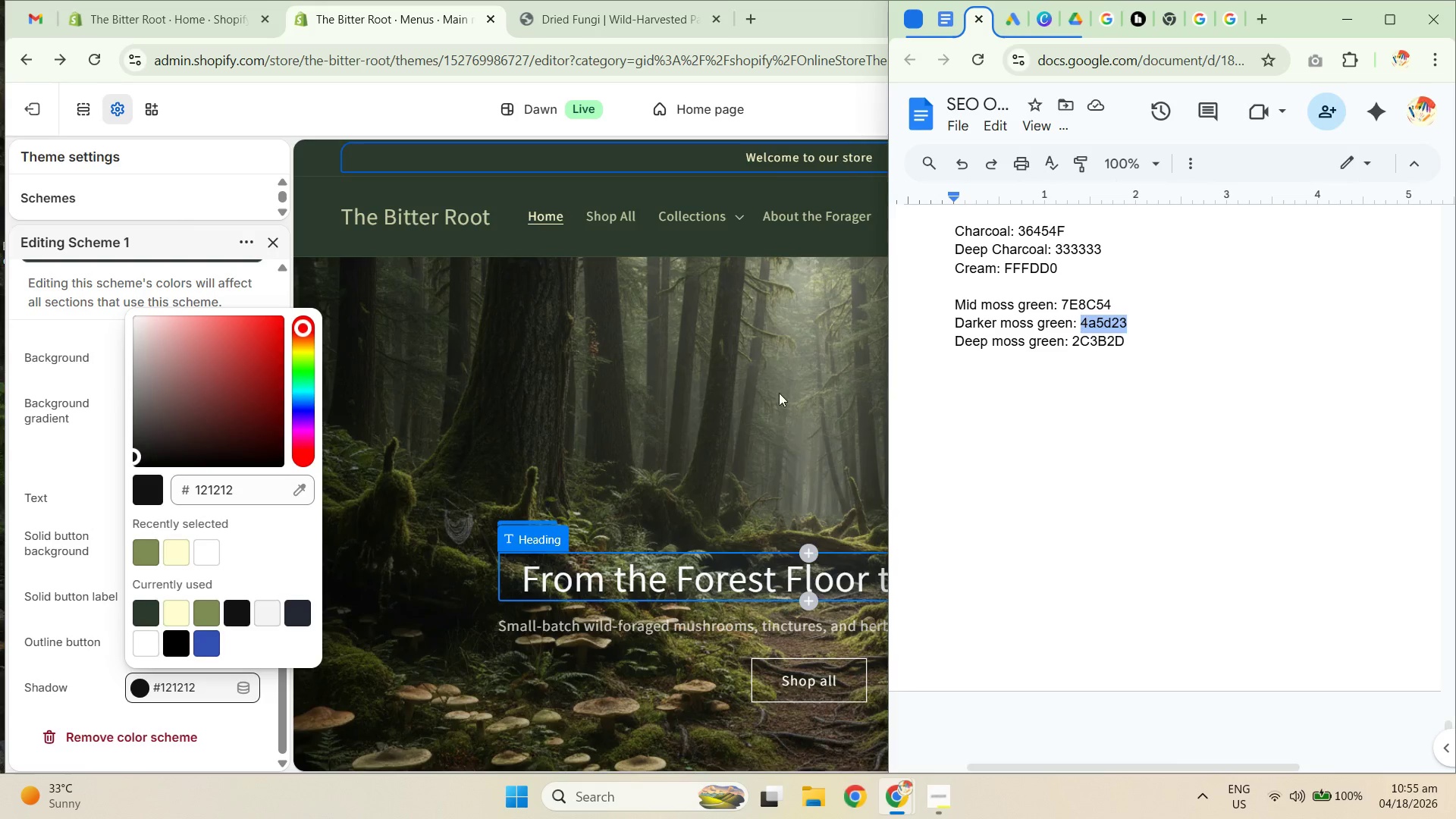 
key(Control+C)
 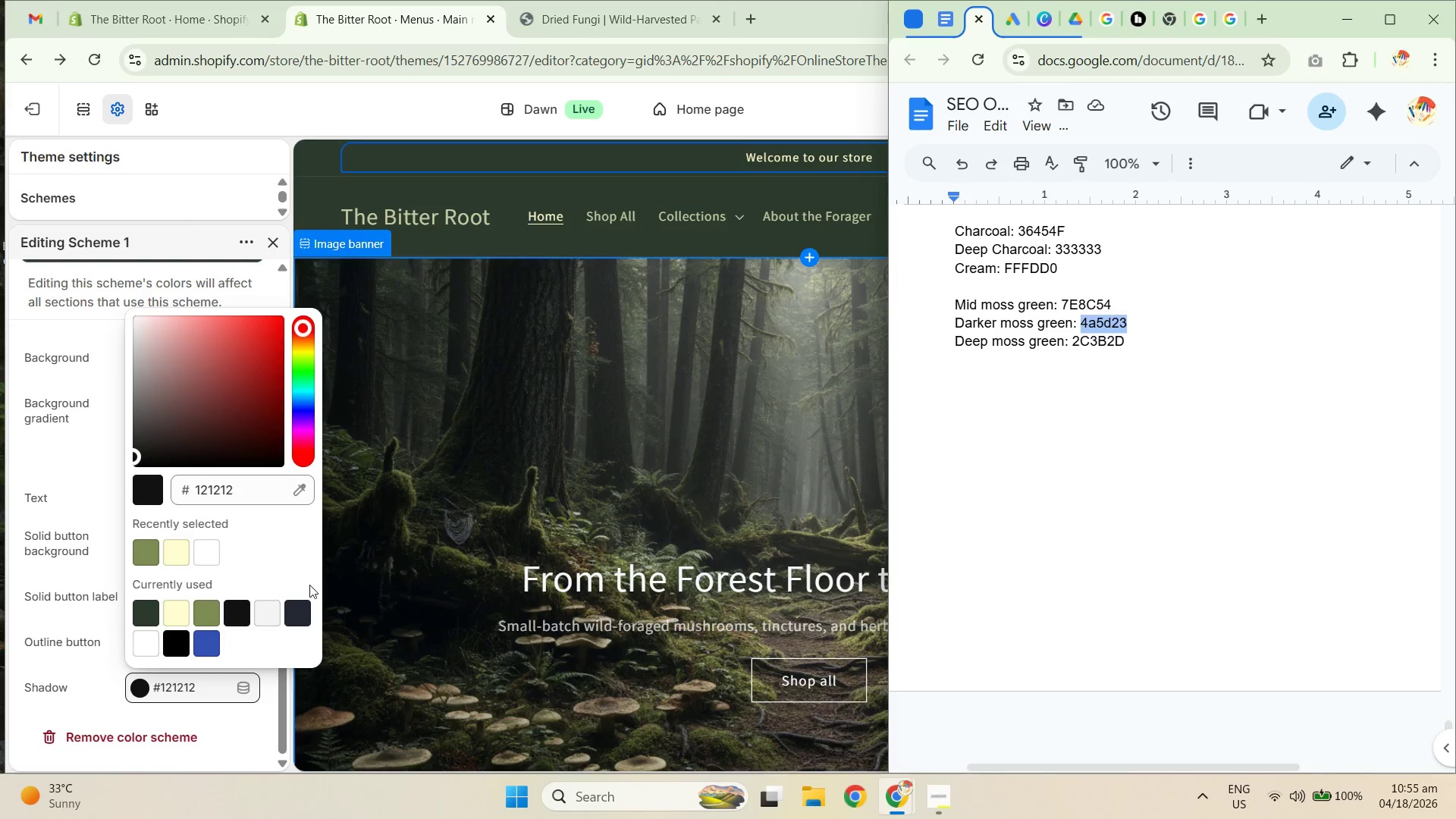 
key(Control+C)
 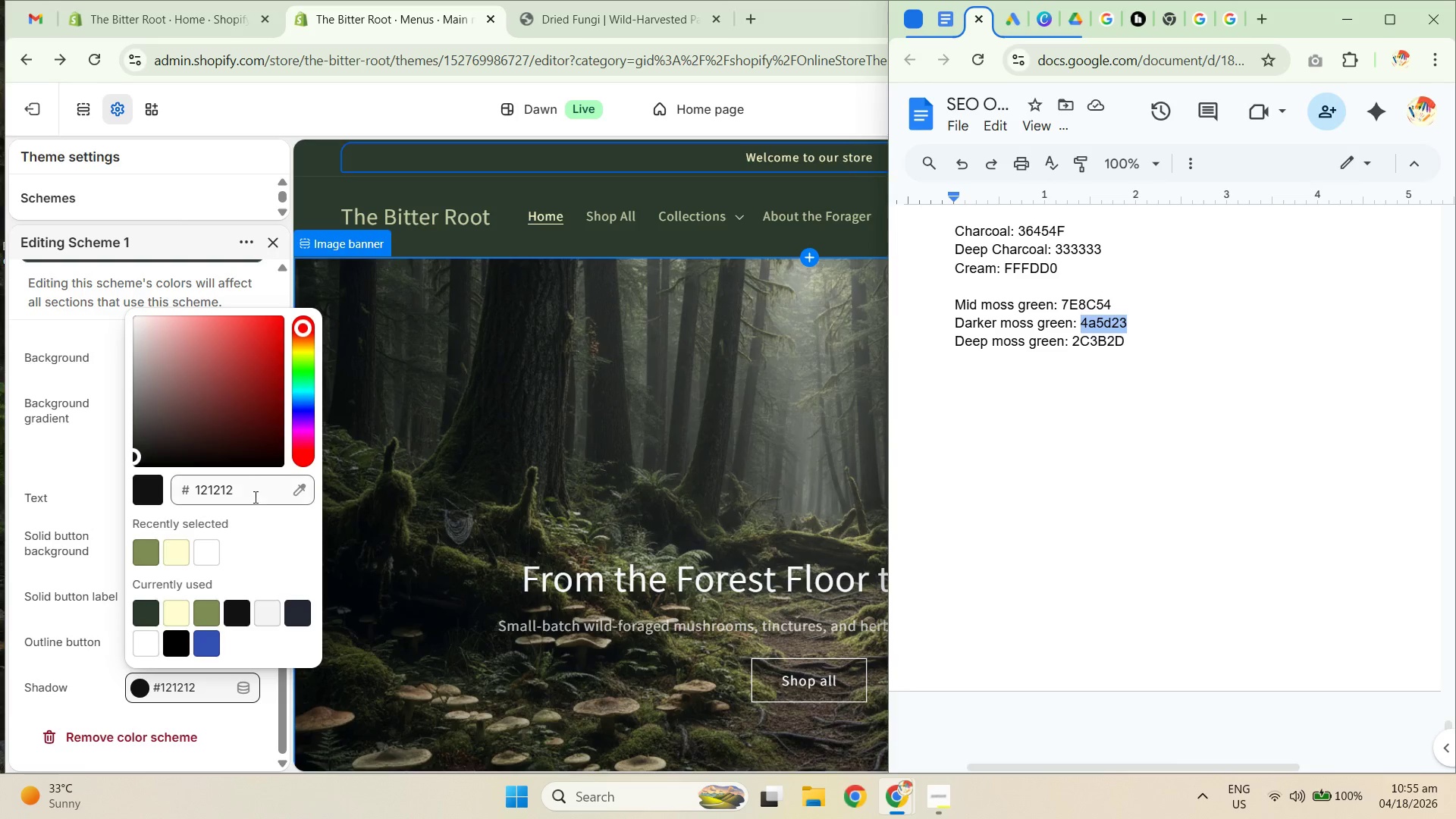 
left_click([250, 487])
 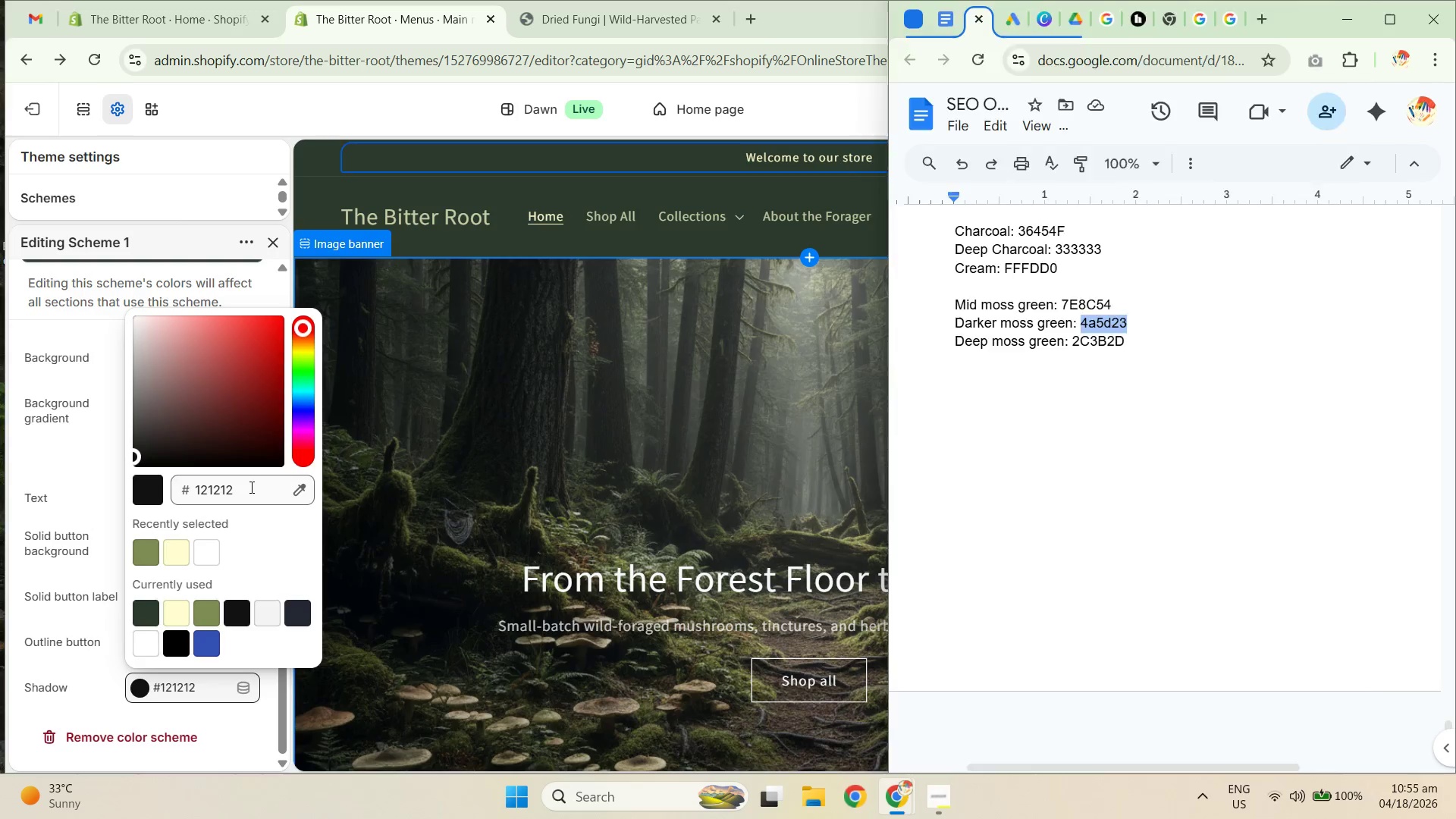 
key(Control+A)
 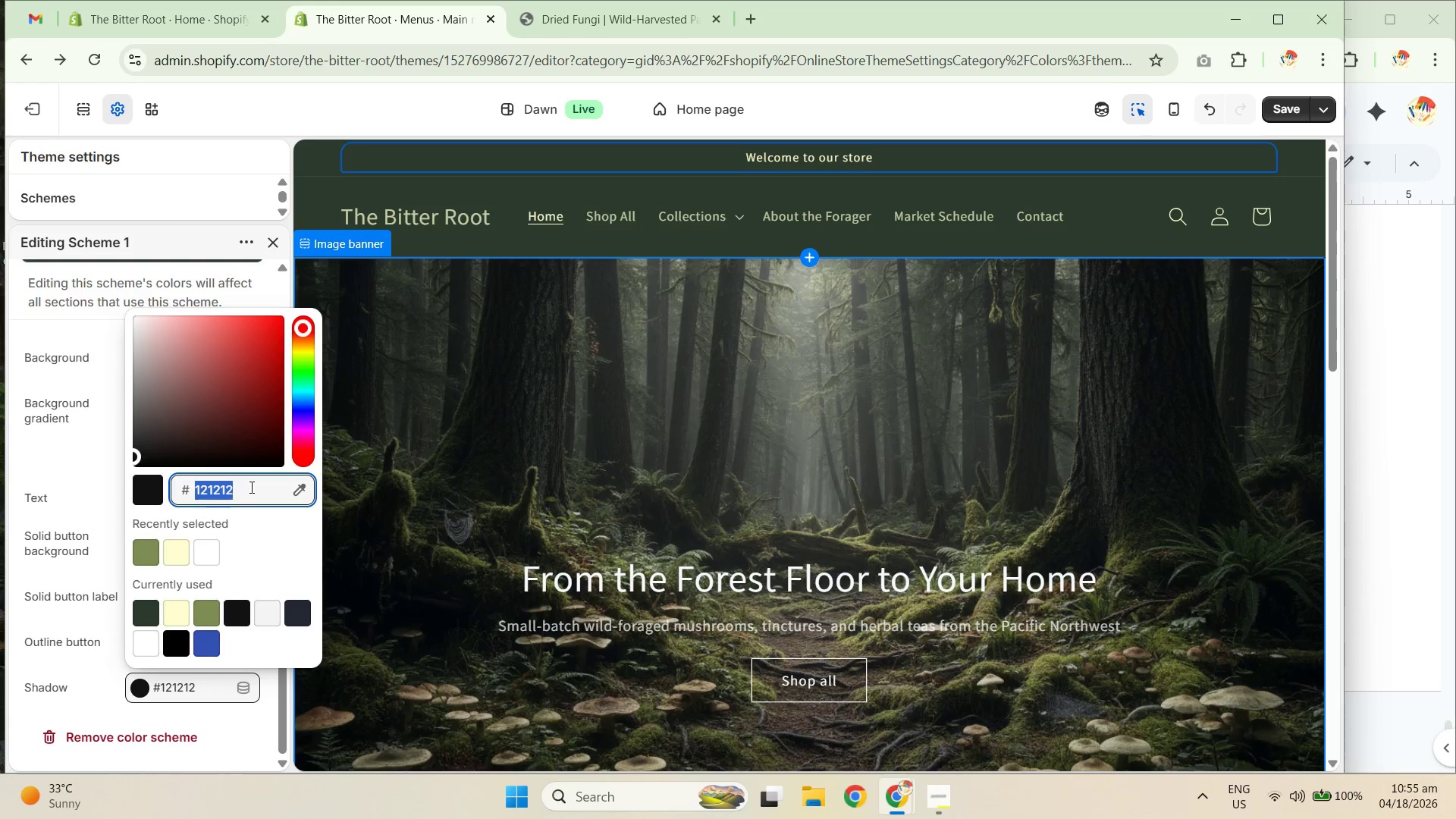 
key(Control+V)
 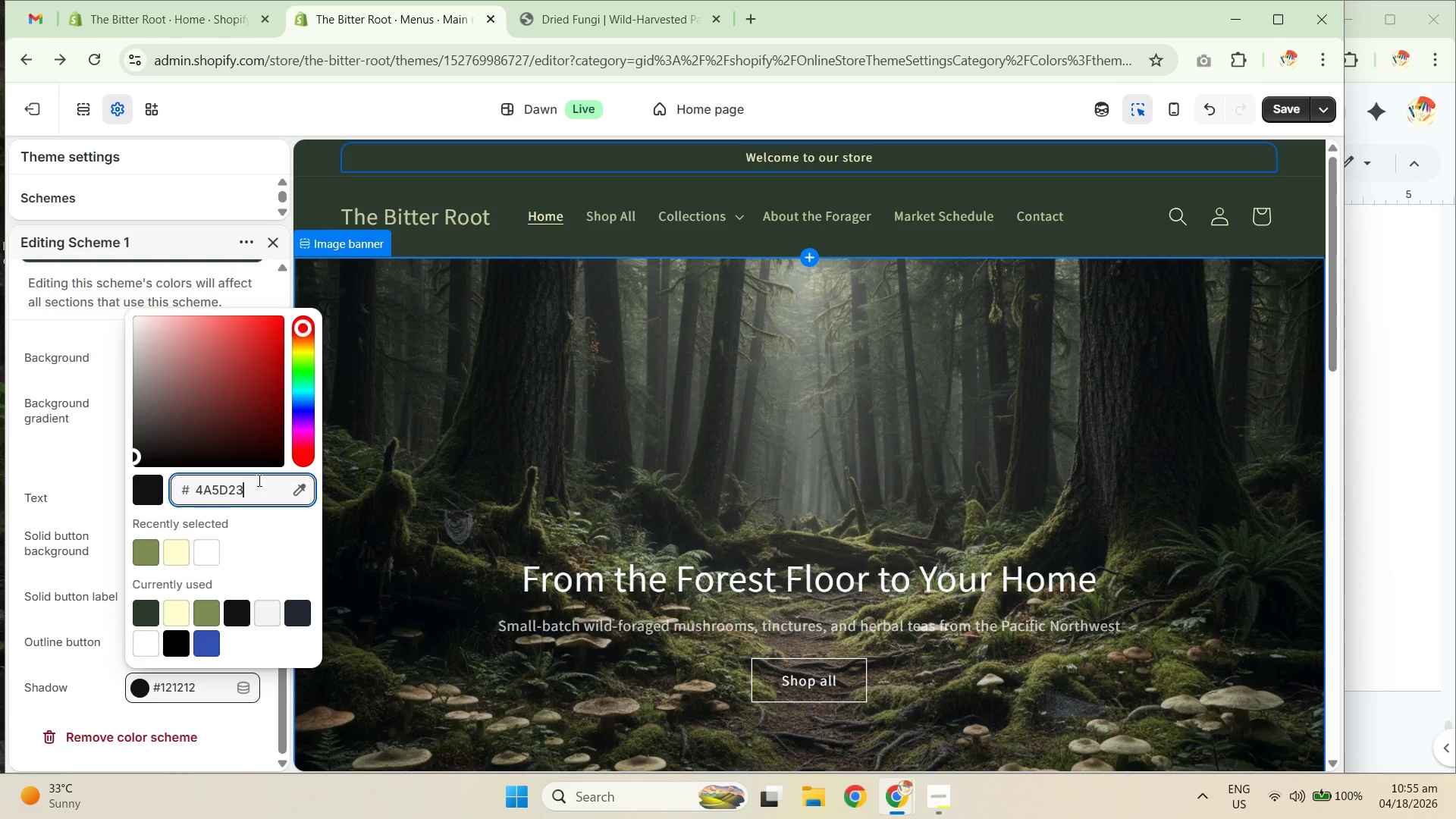 
left_click([256, 551])
 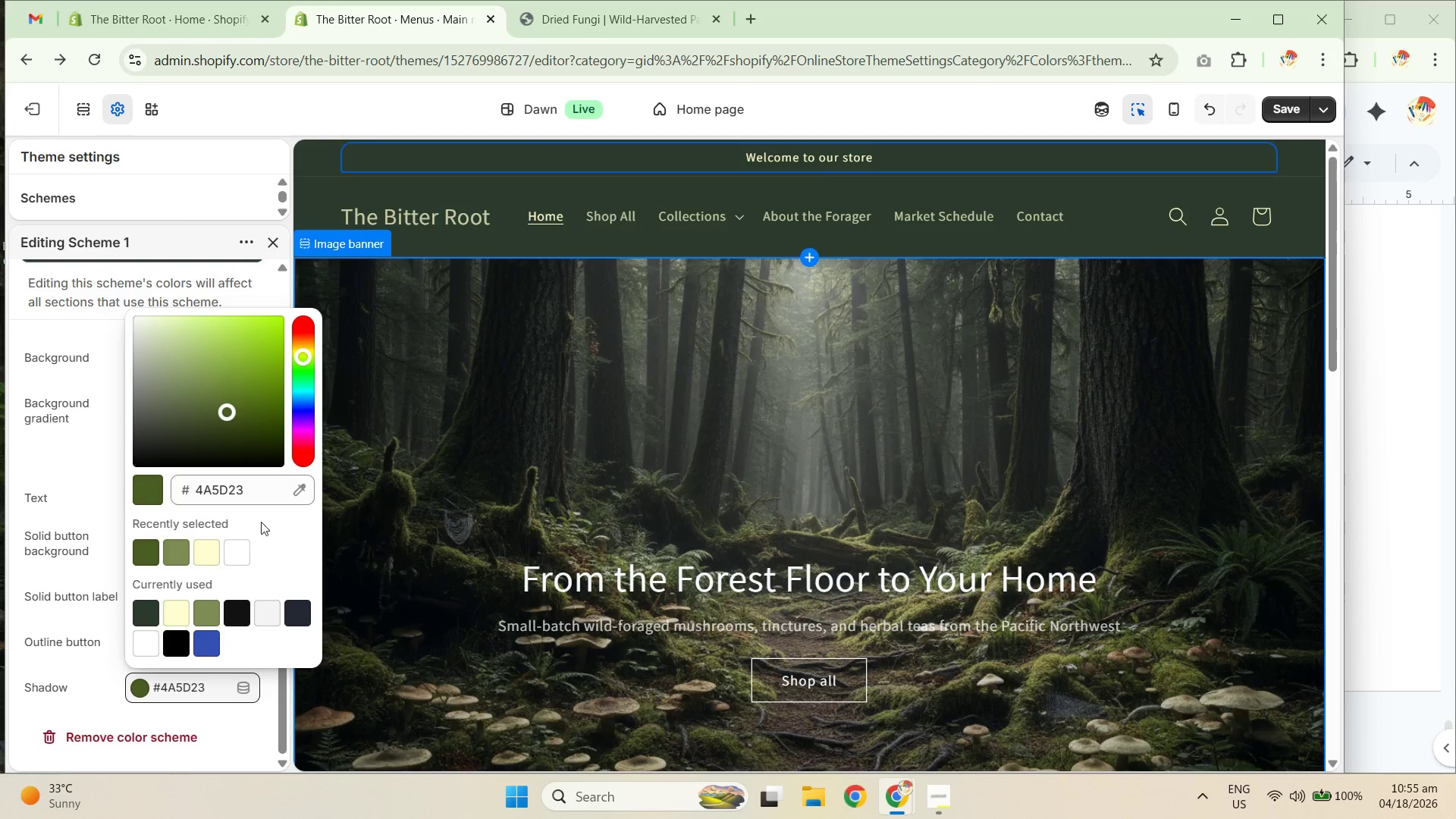 
wait(6.73)
 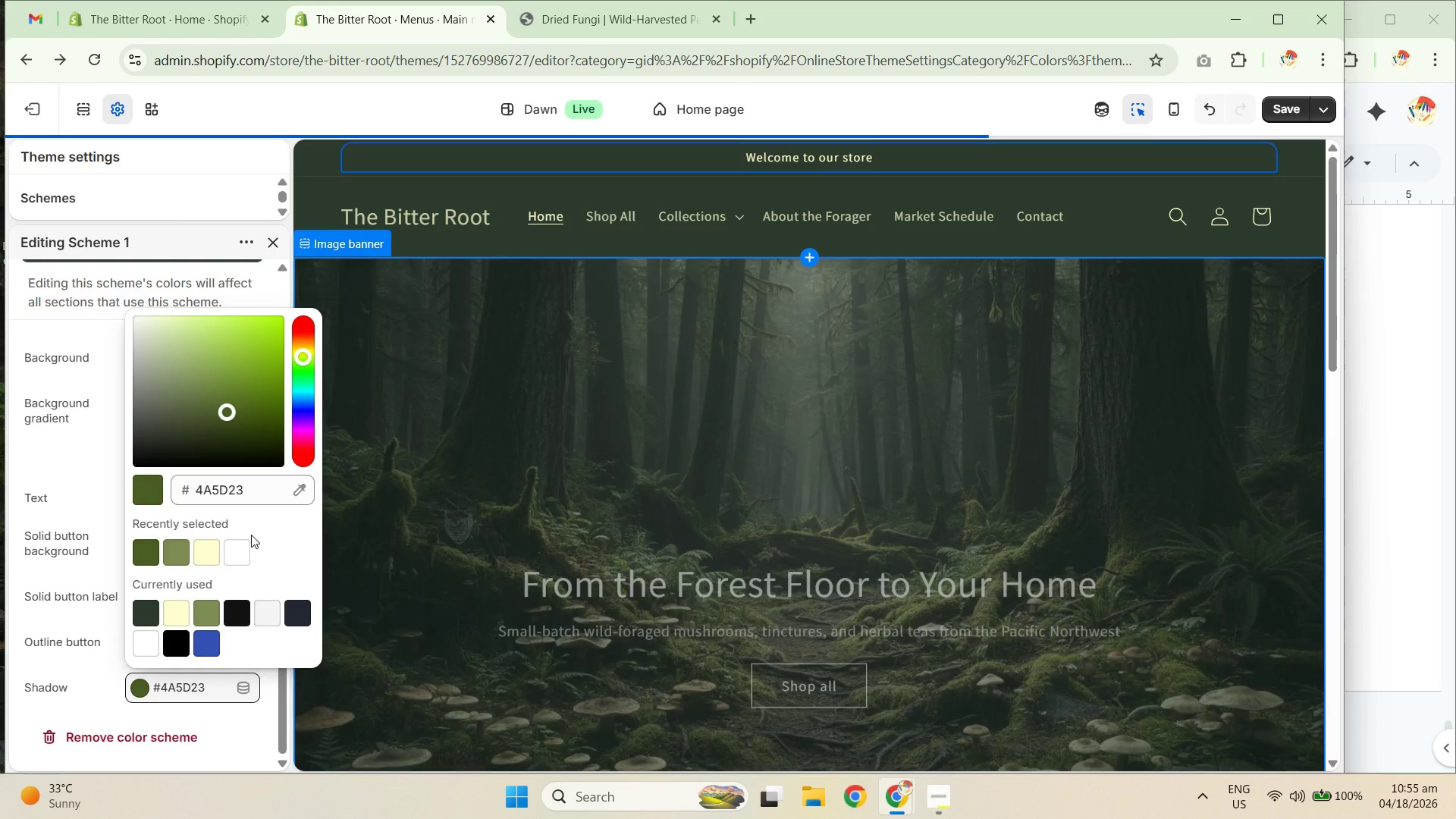 
left_click_drag(start_coordinate=[254, 479], to_coordinate=[193, 497])
 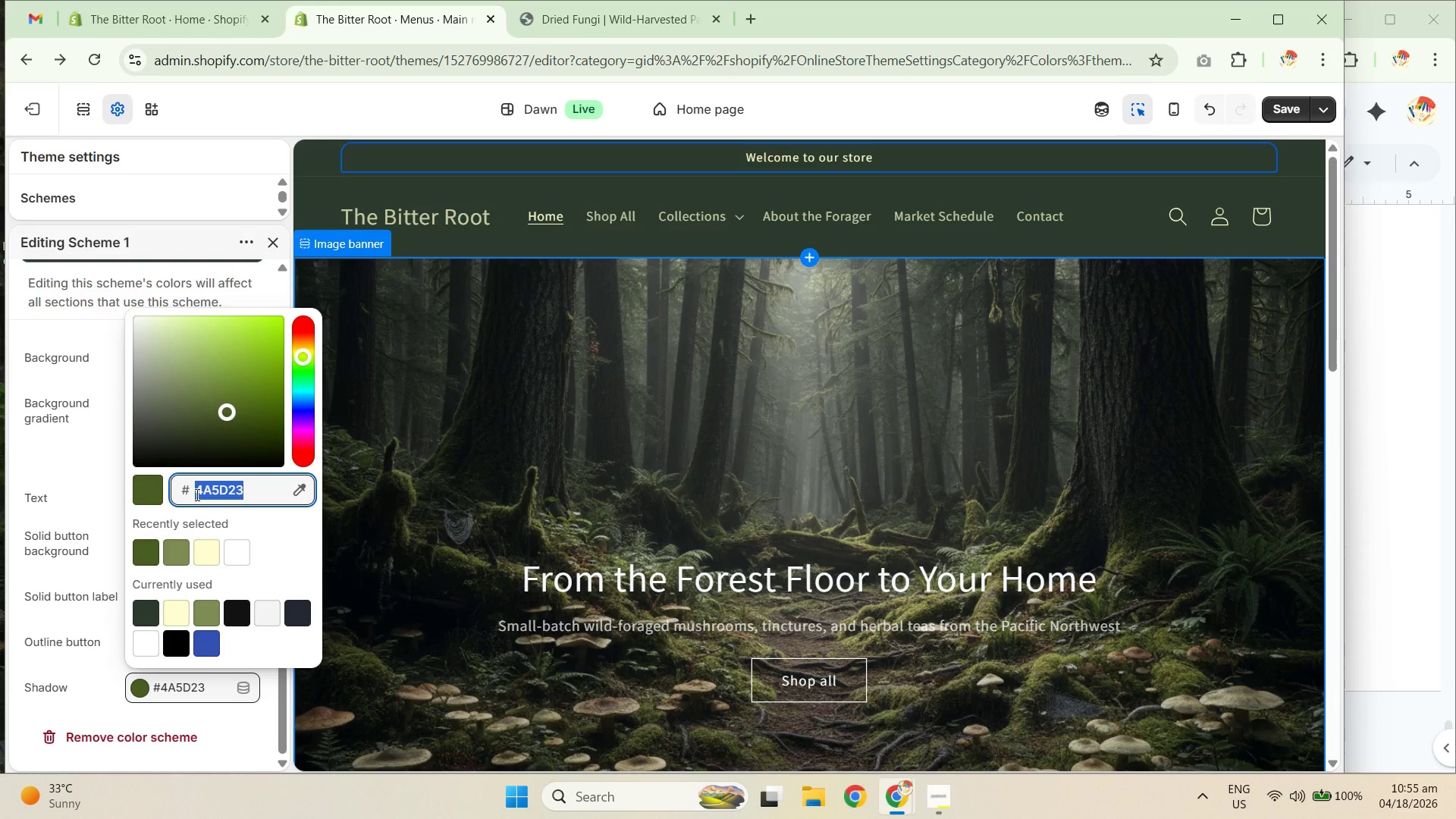 
key(Numpad1)
 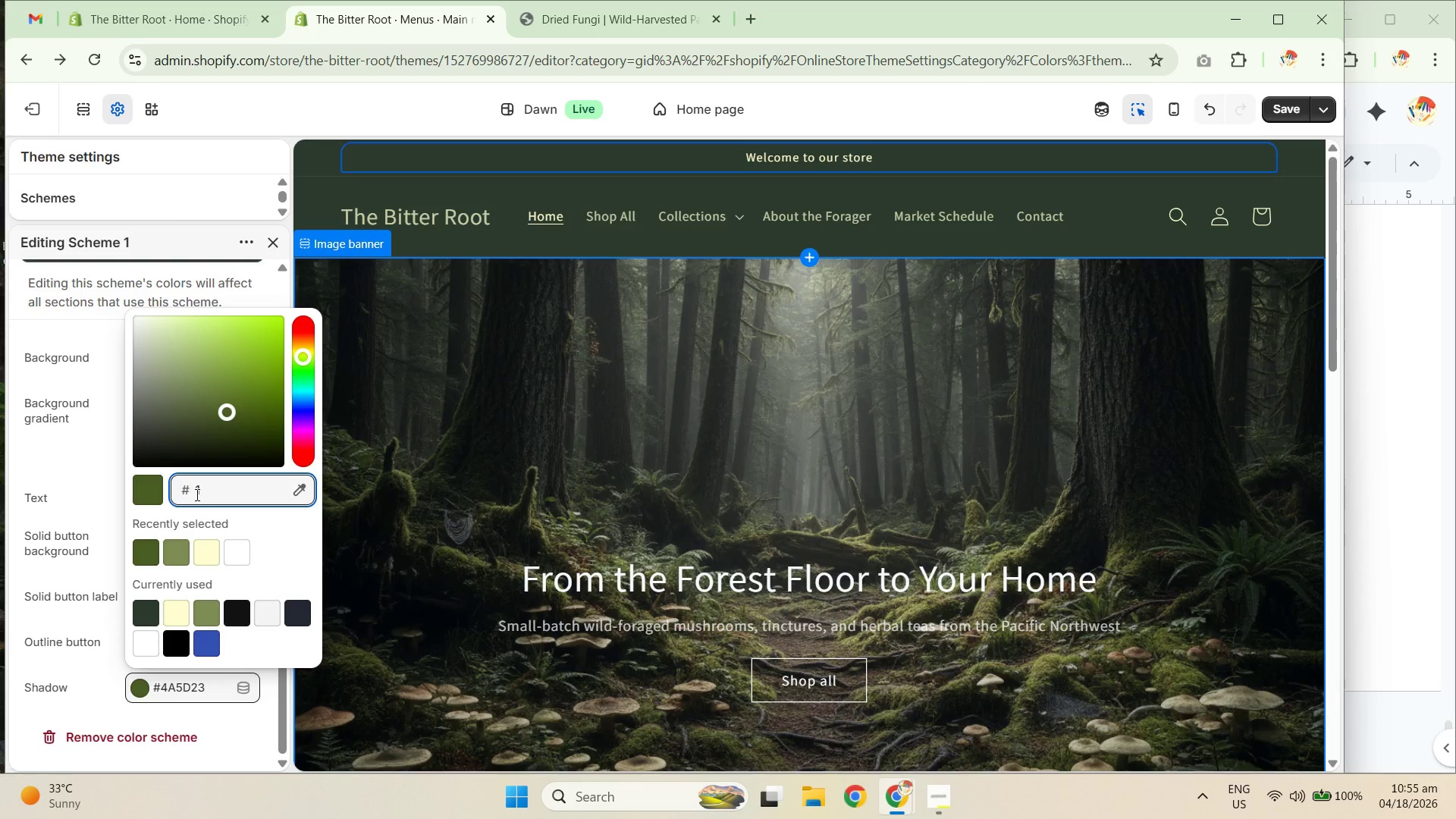 
hold_key(key=ShiftRight, duration=0.31)